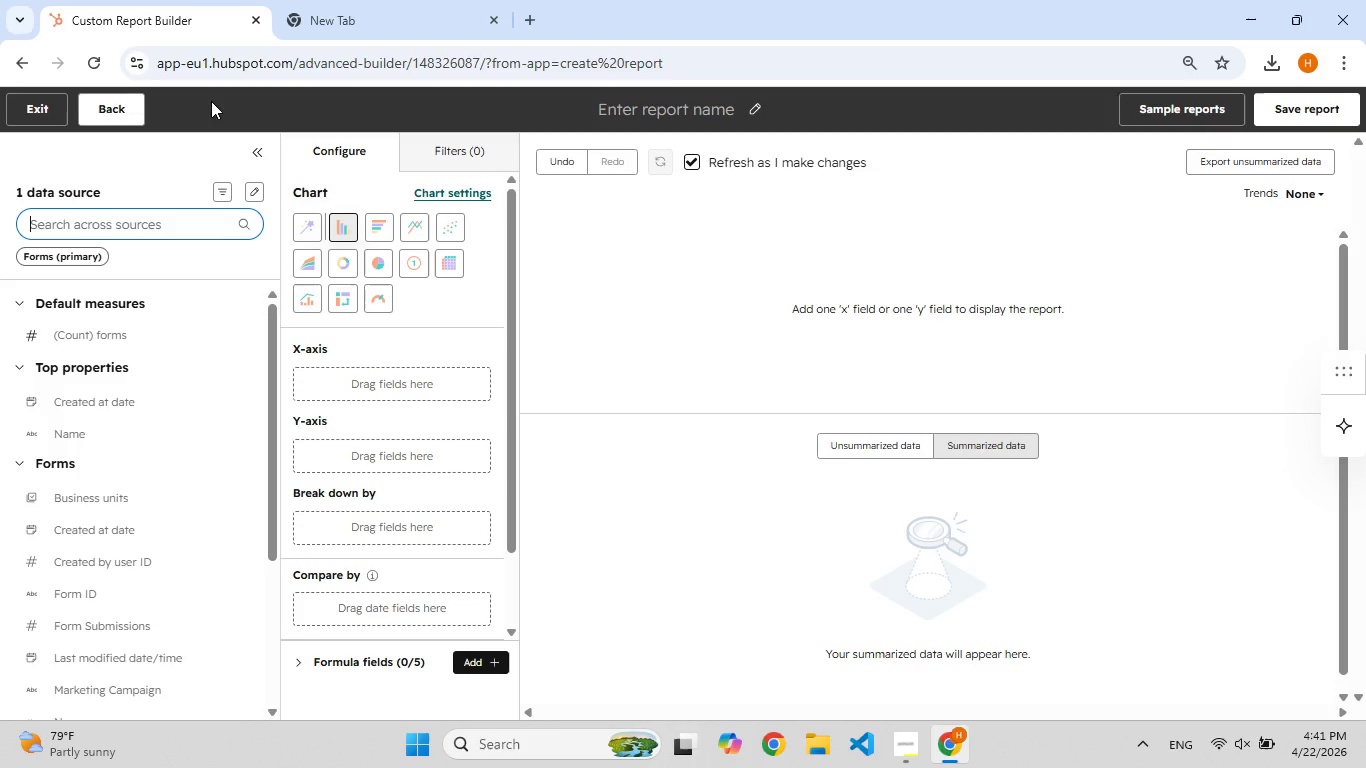 
key(F9)
 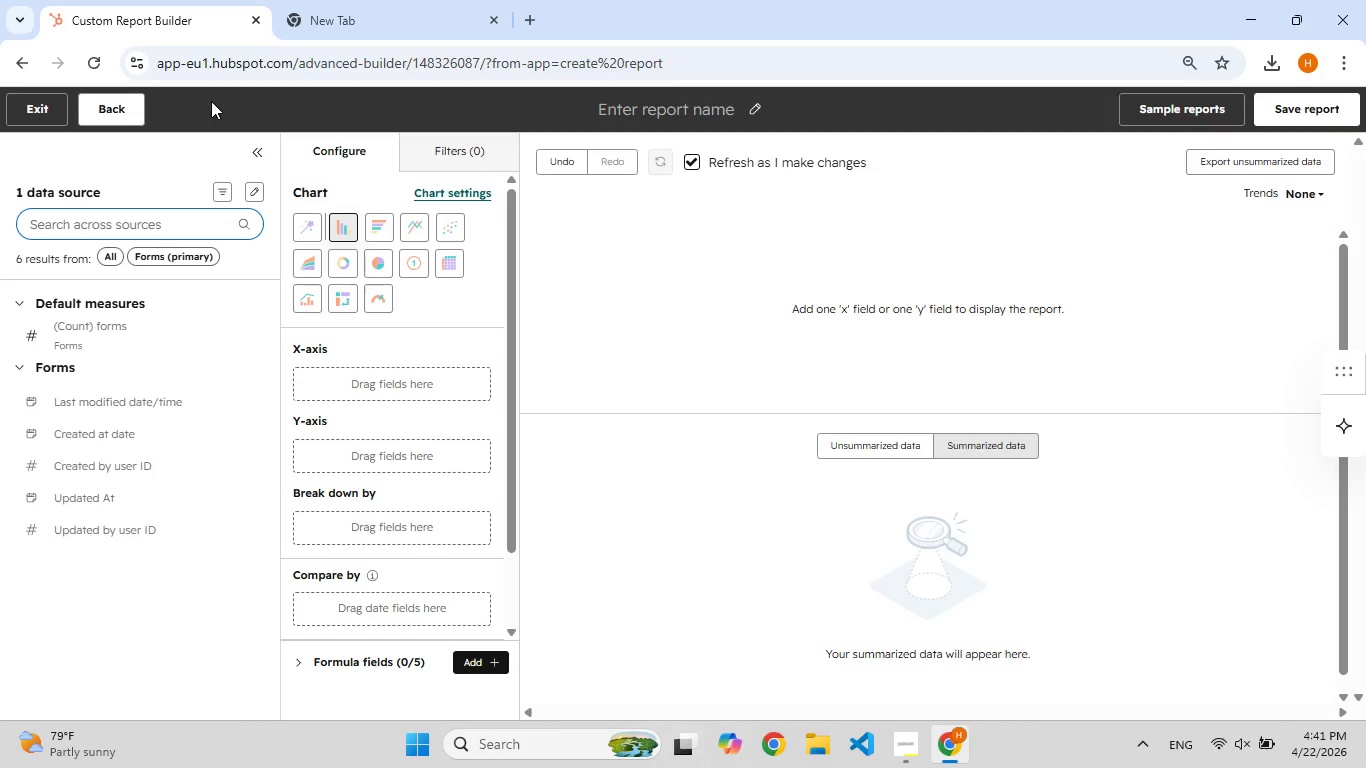 
key(Backspace)
 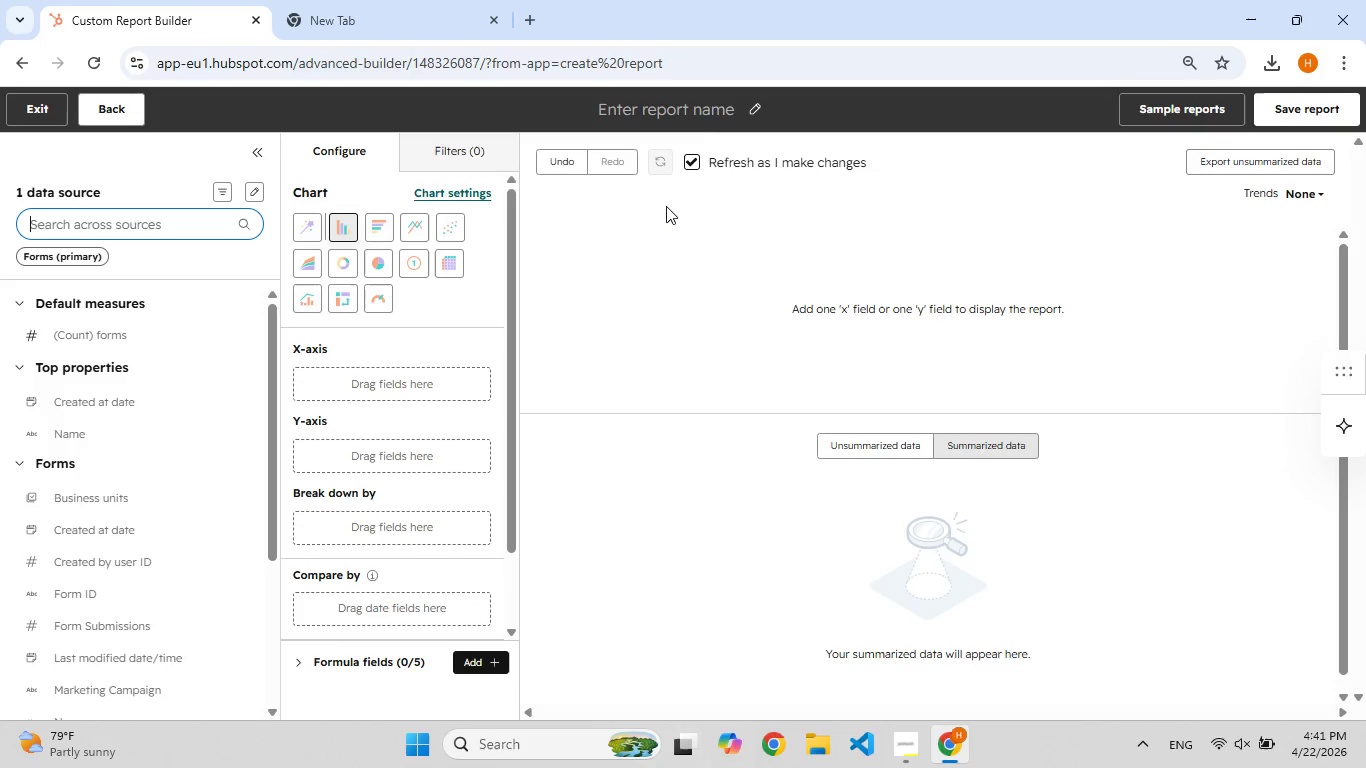 
left_click([15, 99])
 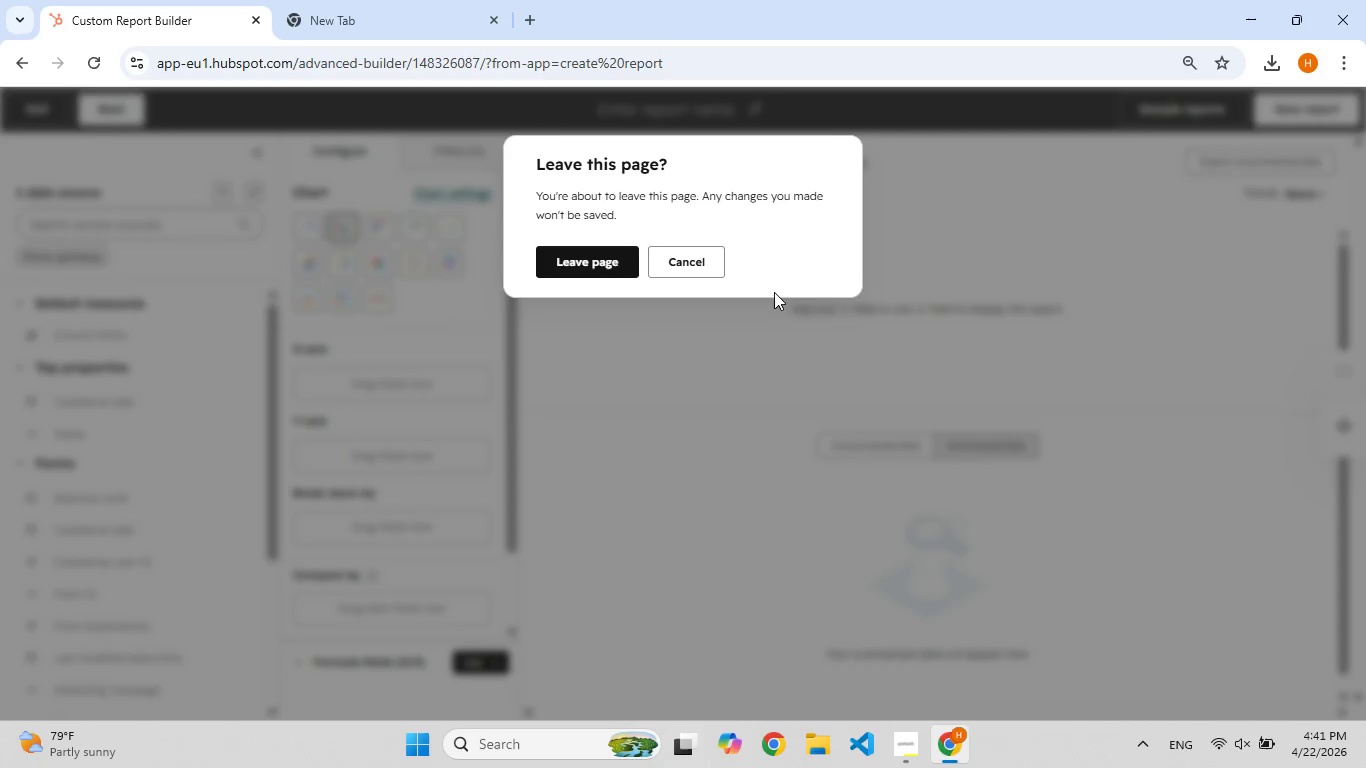 
left_click([714, 257])
 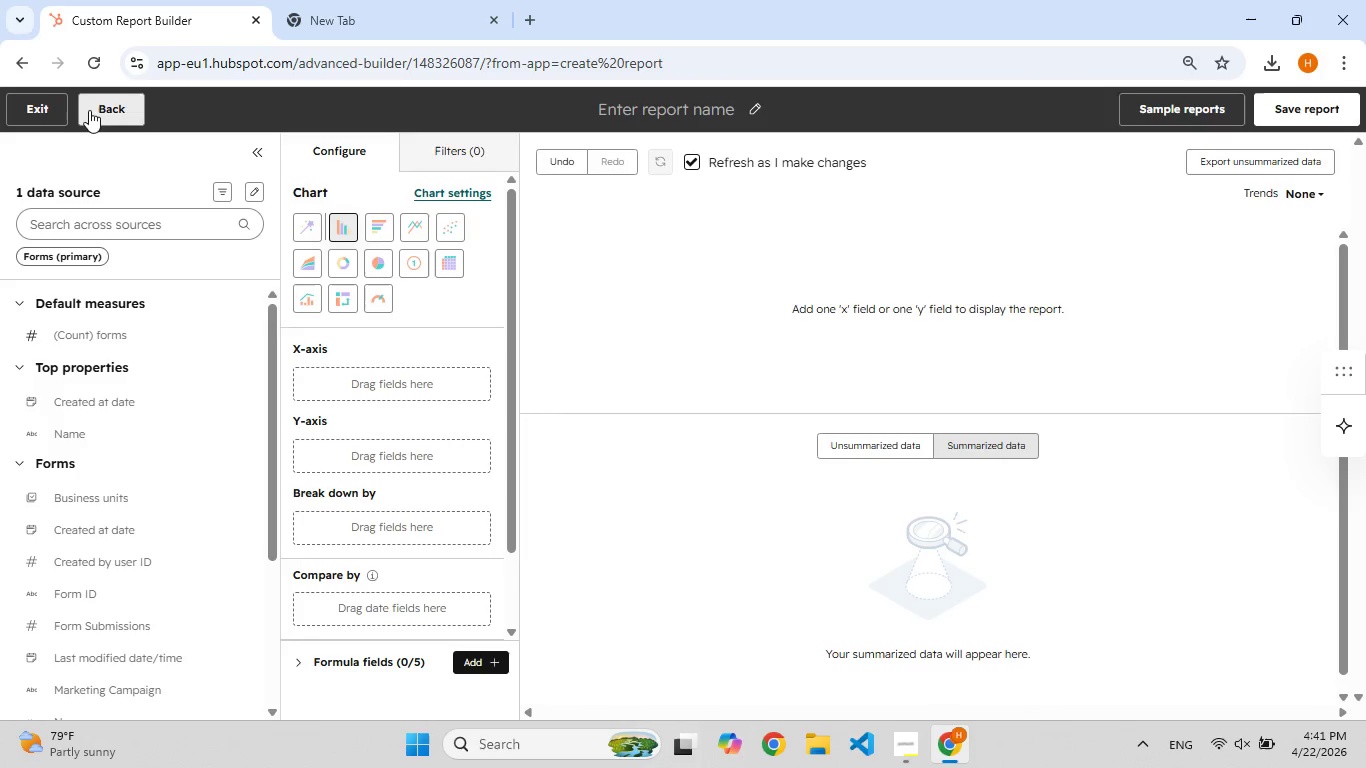 
left_click([91, 110])
 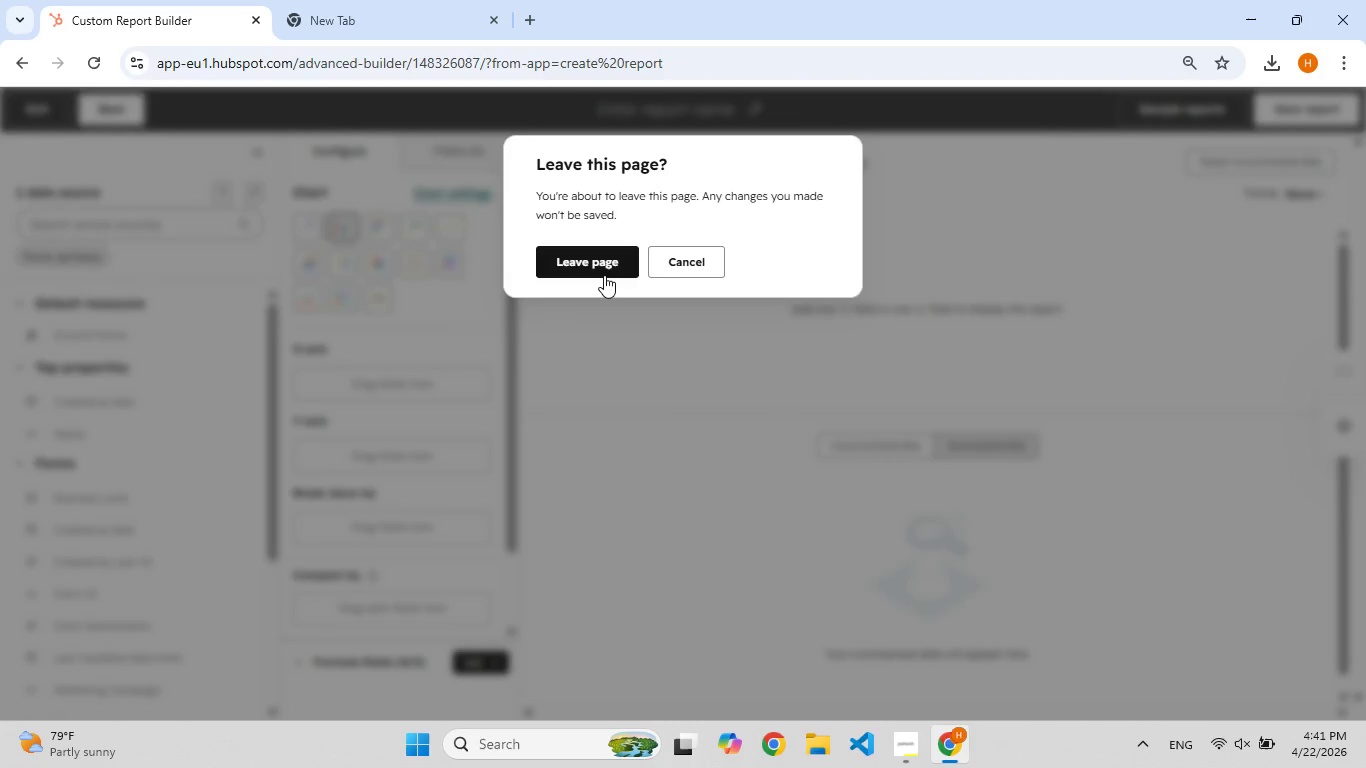 
left_click([604, 275])
 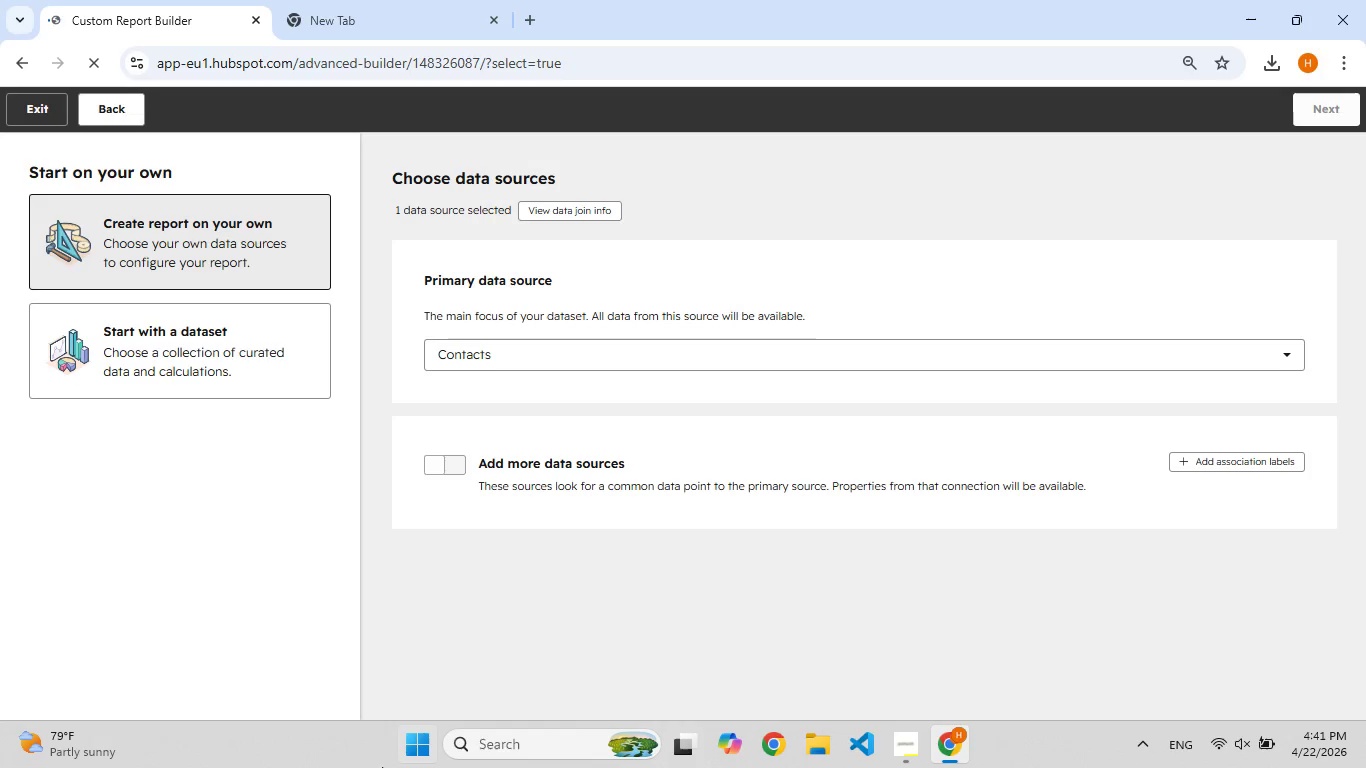 
wait(5.37)
 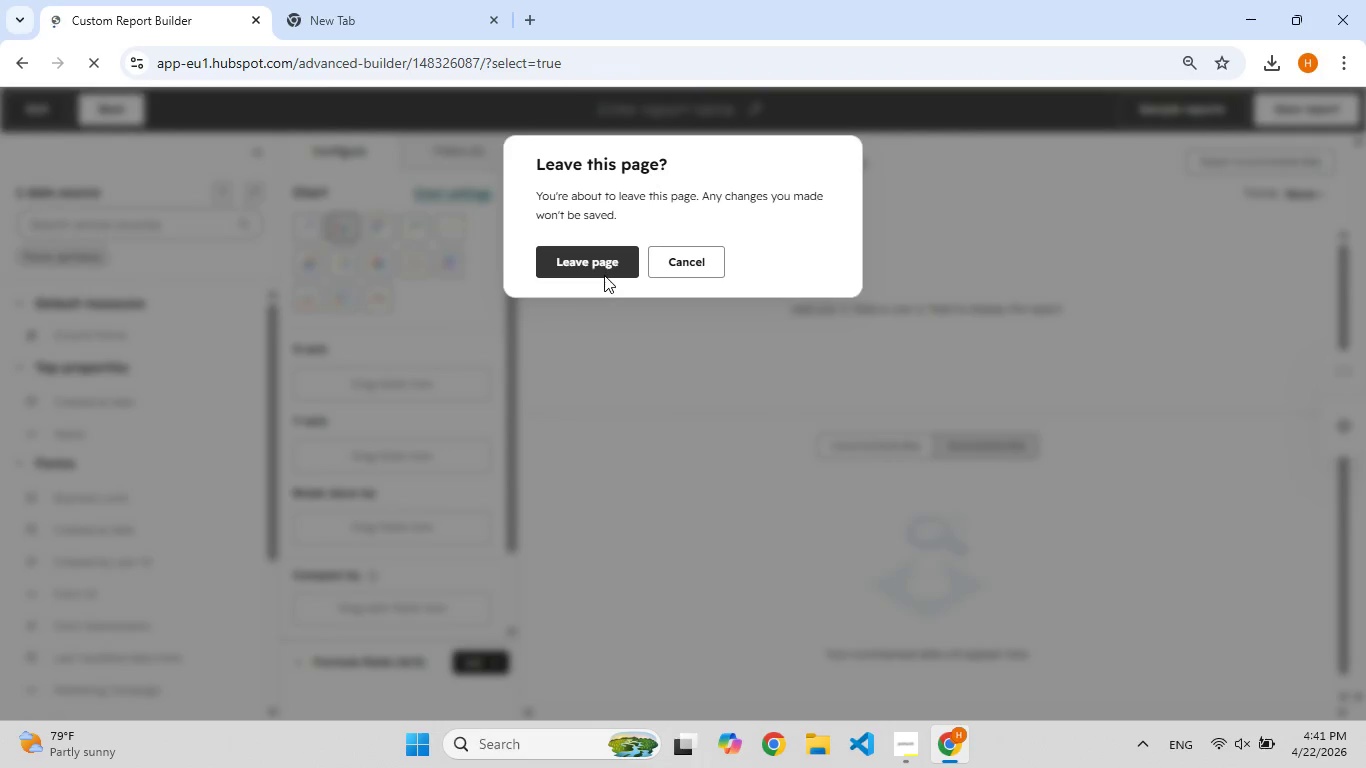 
mouse_move([259, -30])
 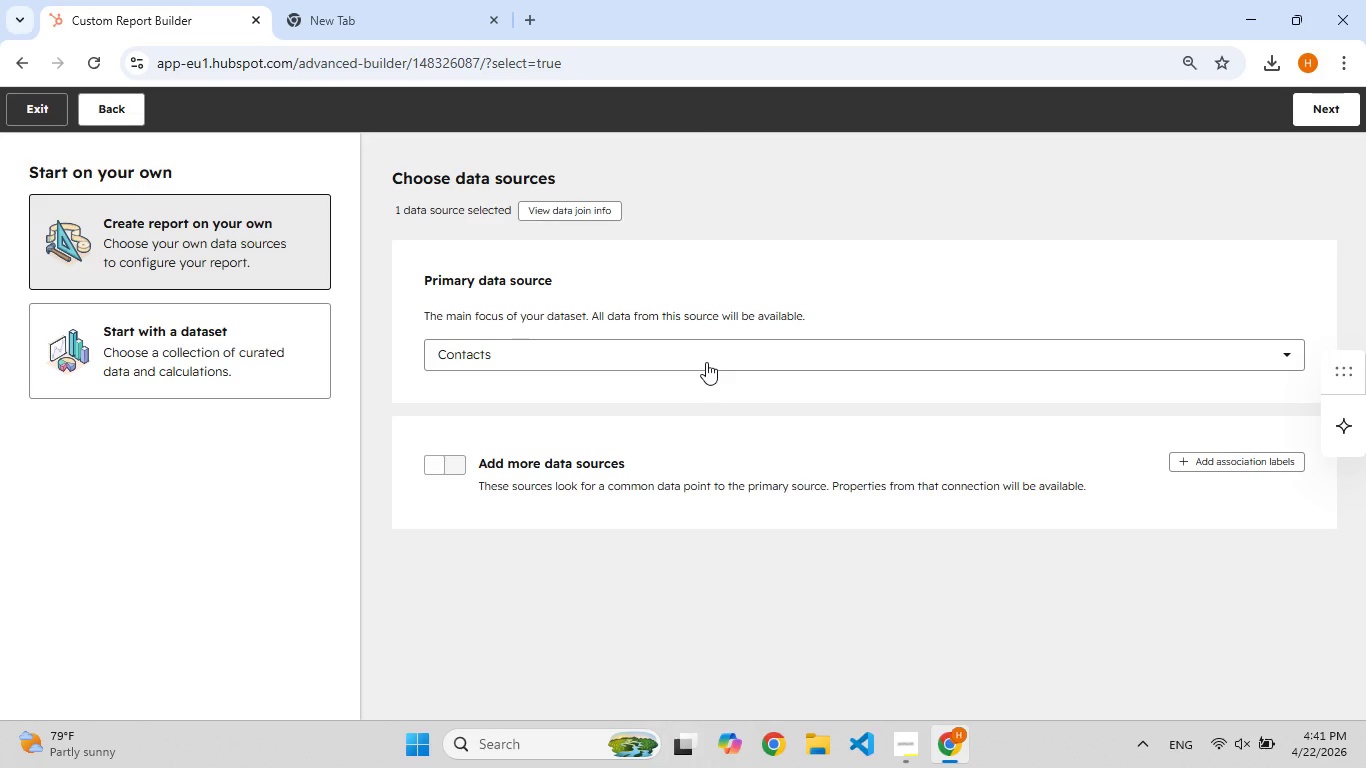 
left_click([706, 362])
 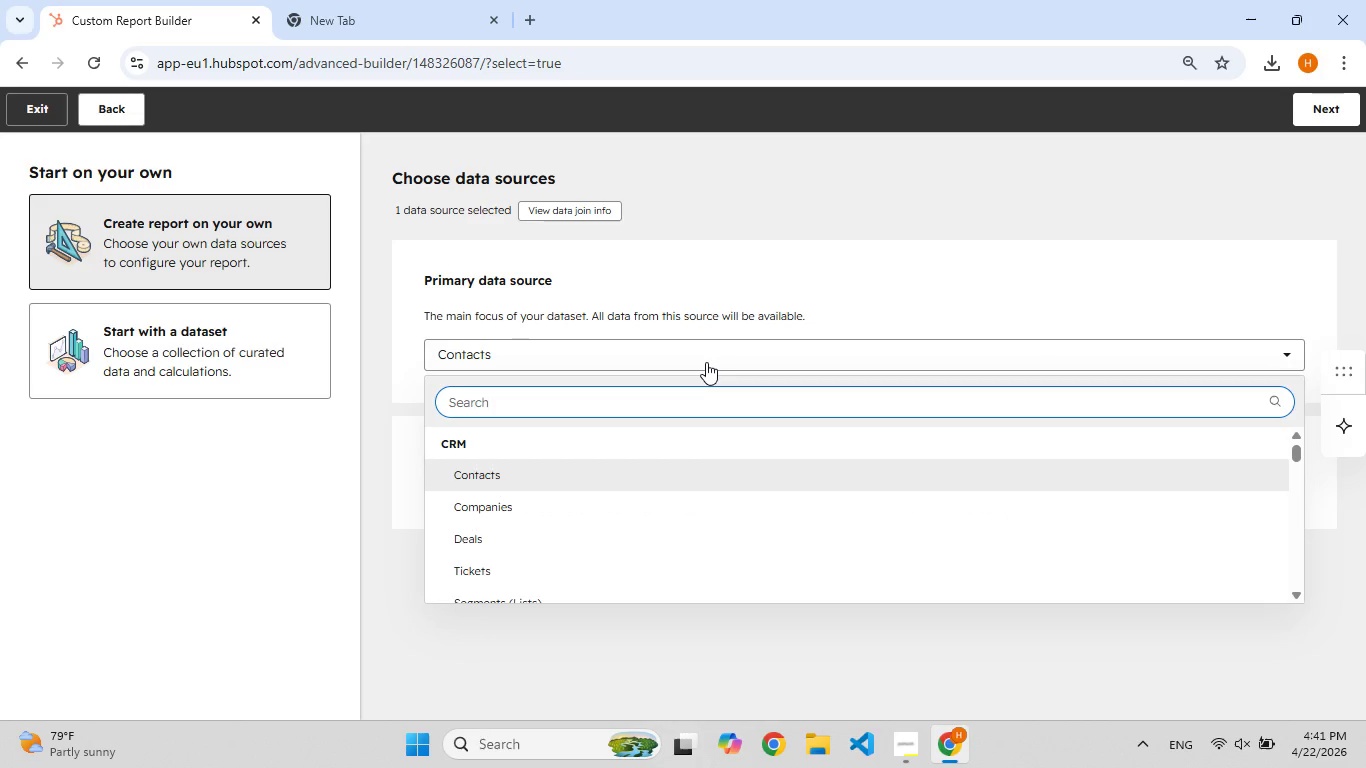 
type(la)
 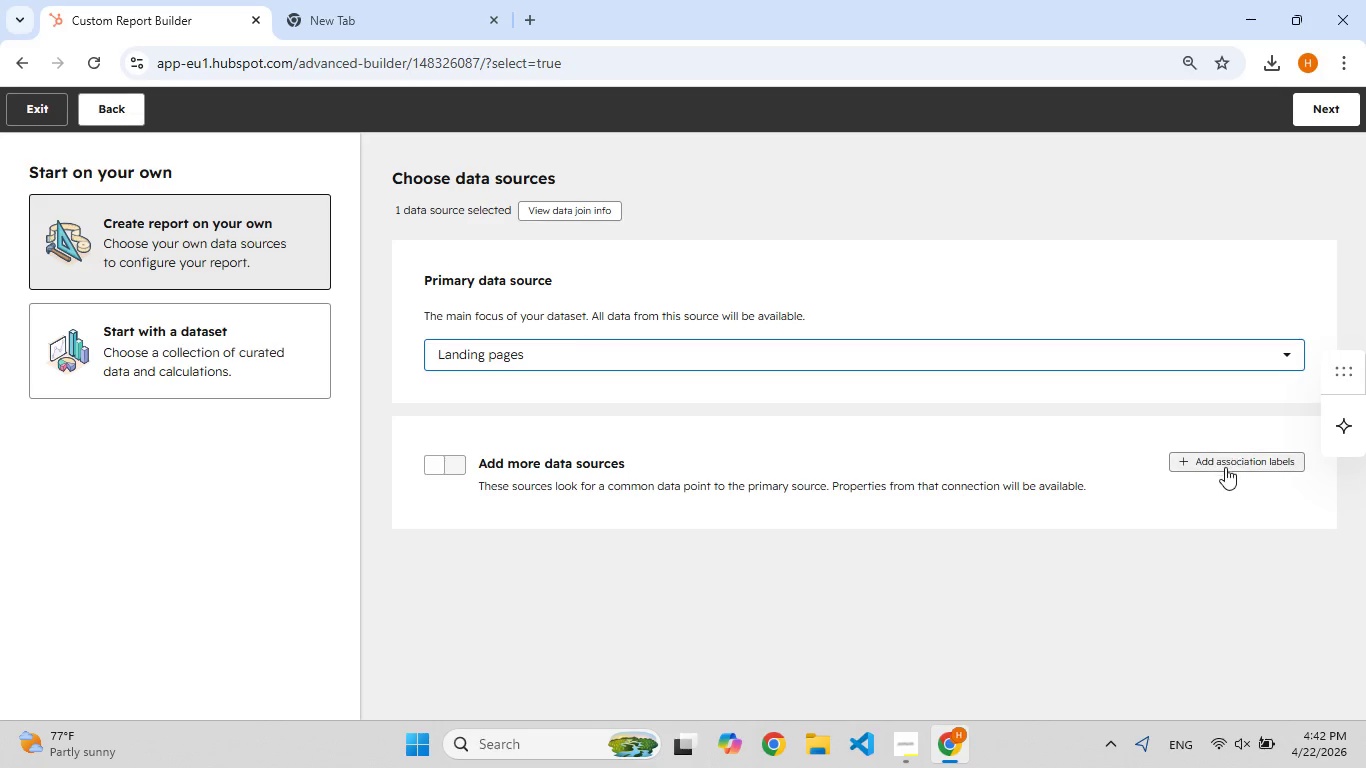 
wait(6.53)
 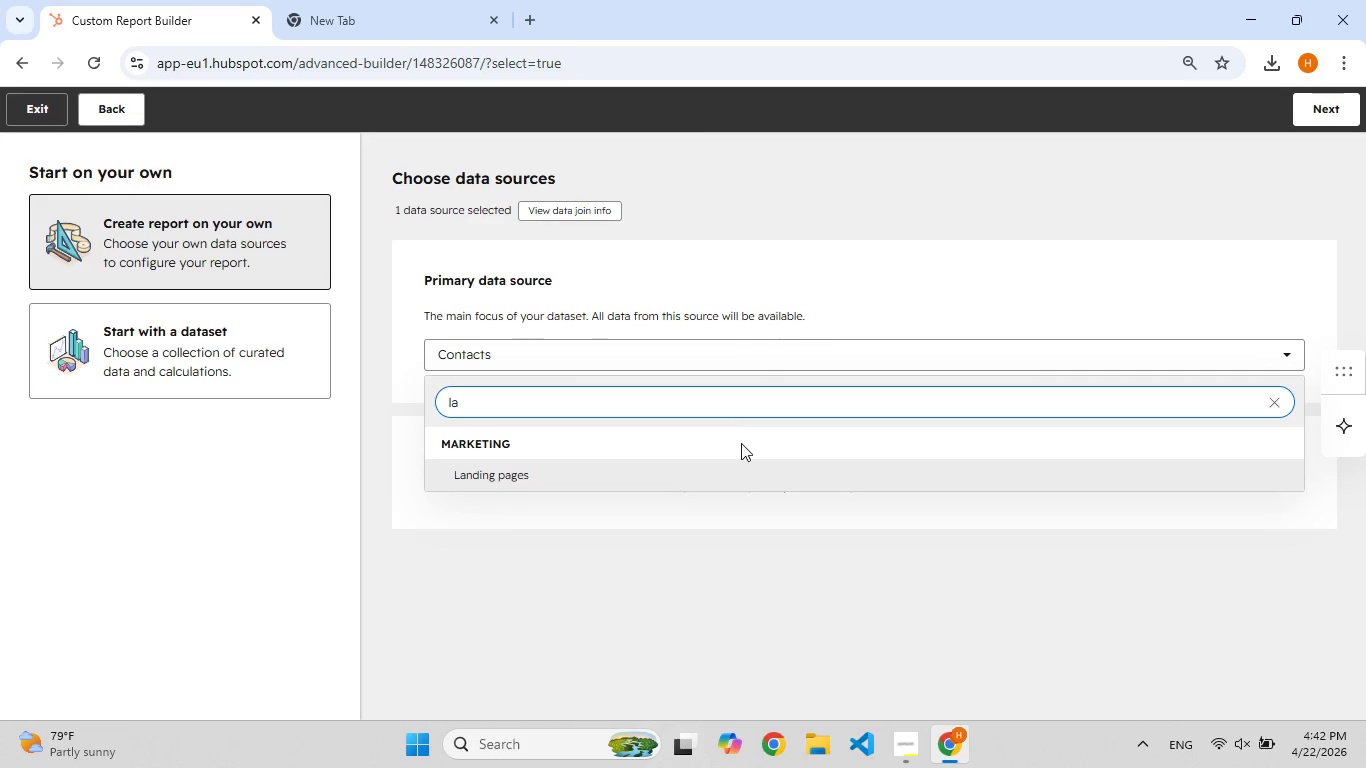 
left_click([1331, 103])
 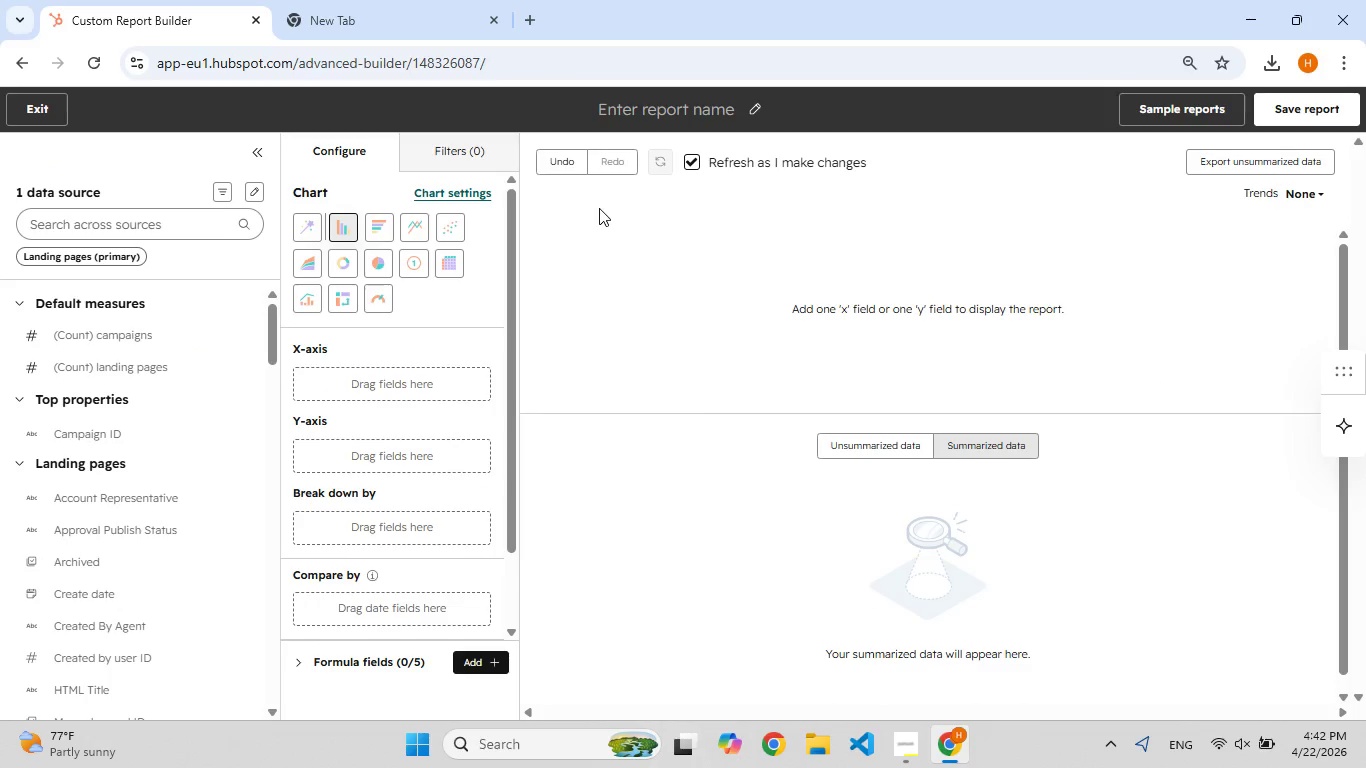 
wait(9.78)
 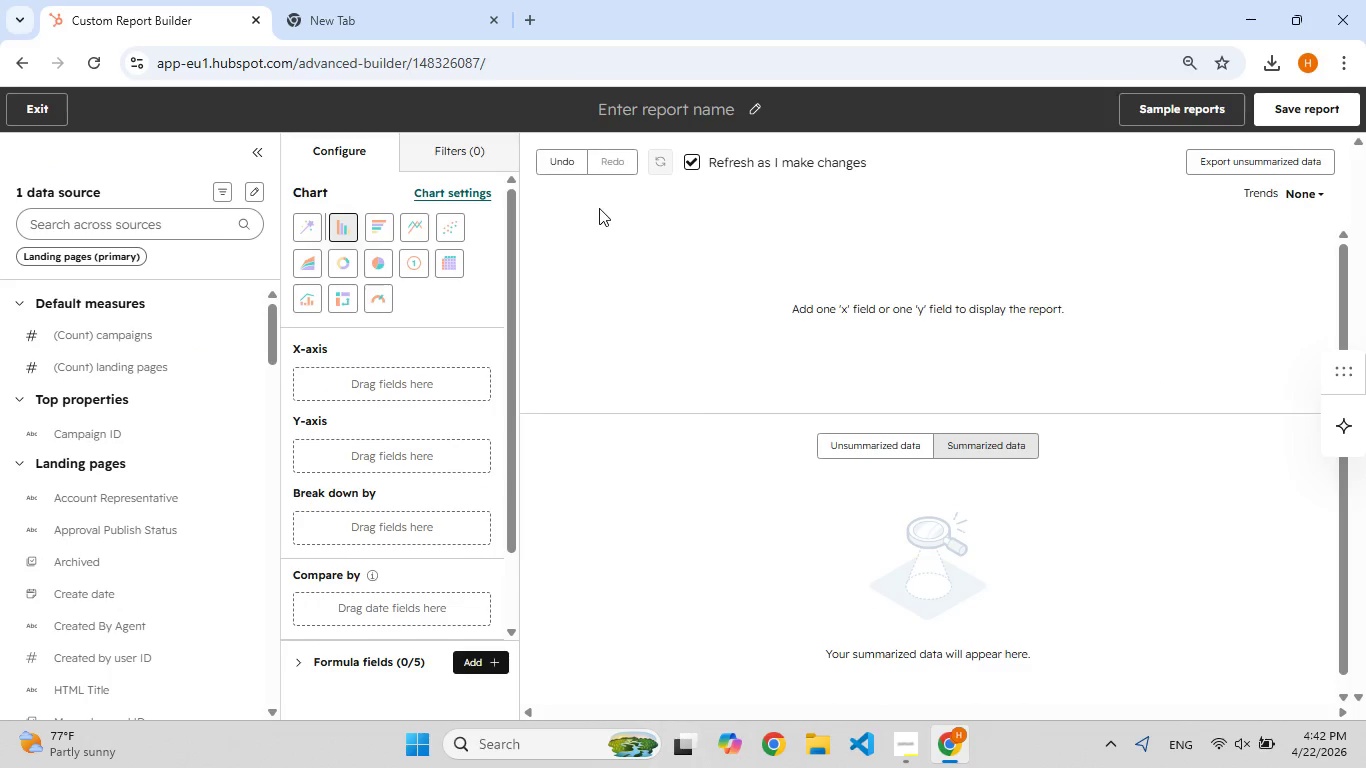 
left_click_drag(start_coordinate=[121, 257], to_coordinate=[367, 380])
 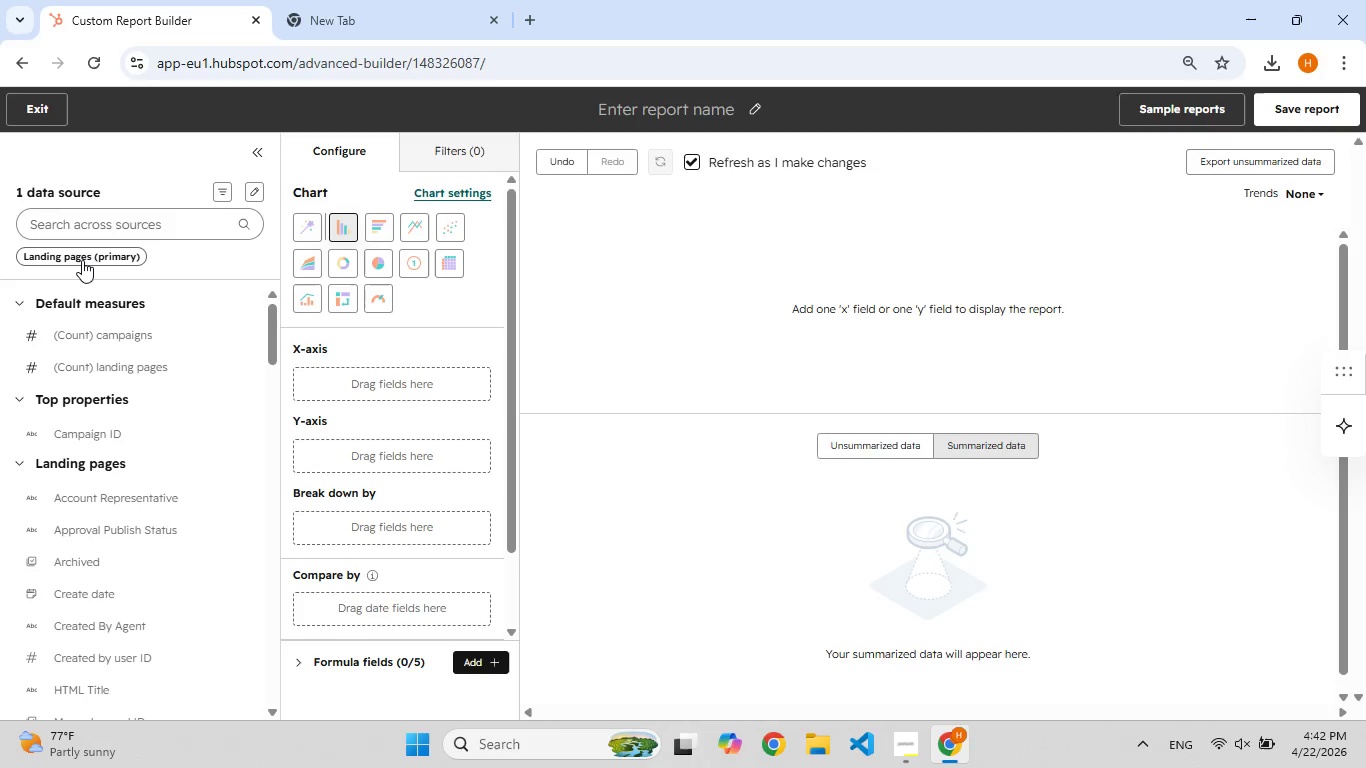 
left_click([82, 260])
 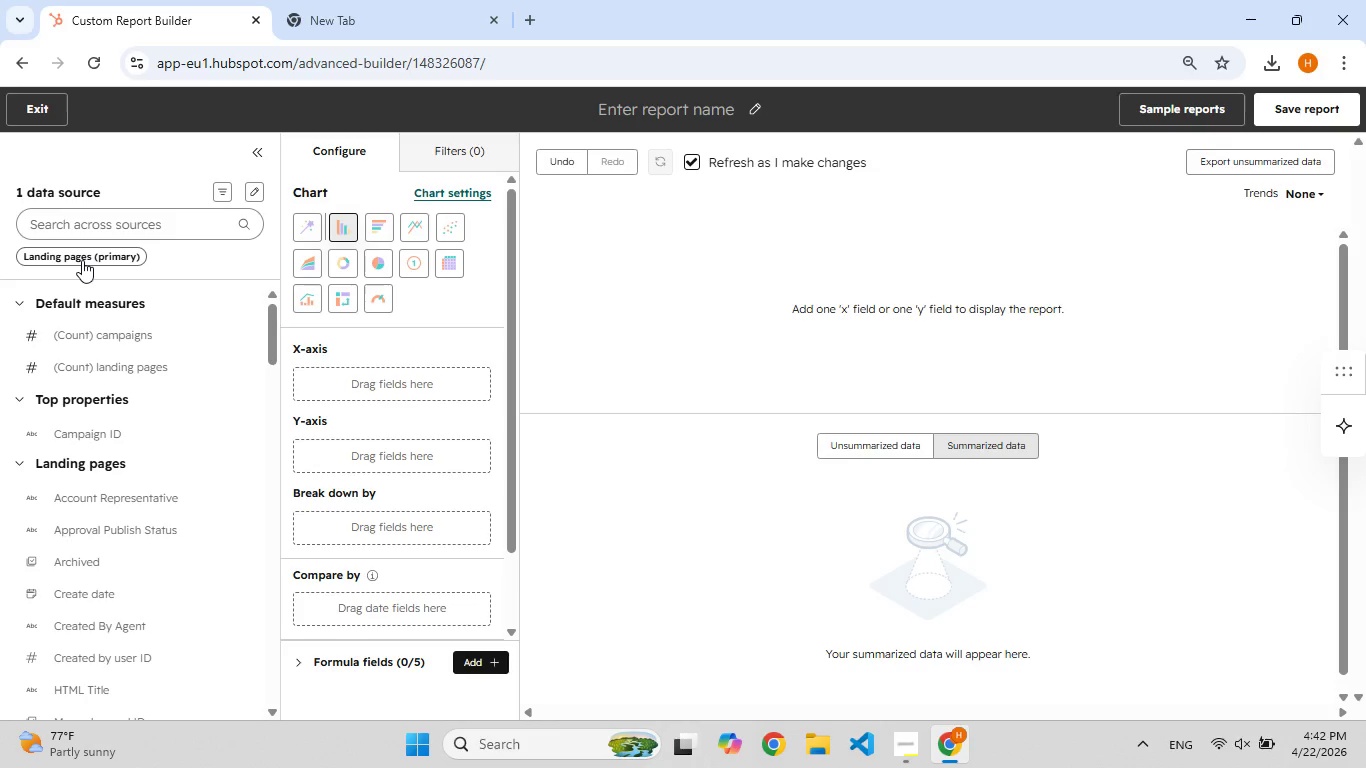 
left_click_drag(start_coordinate=[82, 260], to_coordinate=[156, 295])
 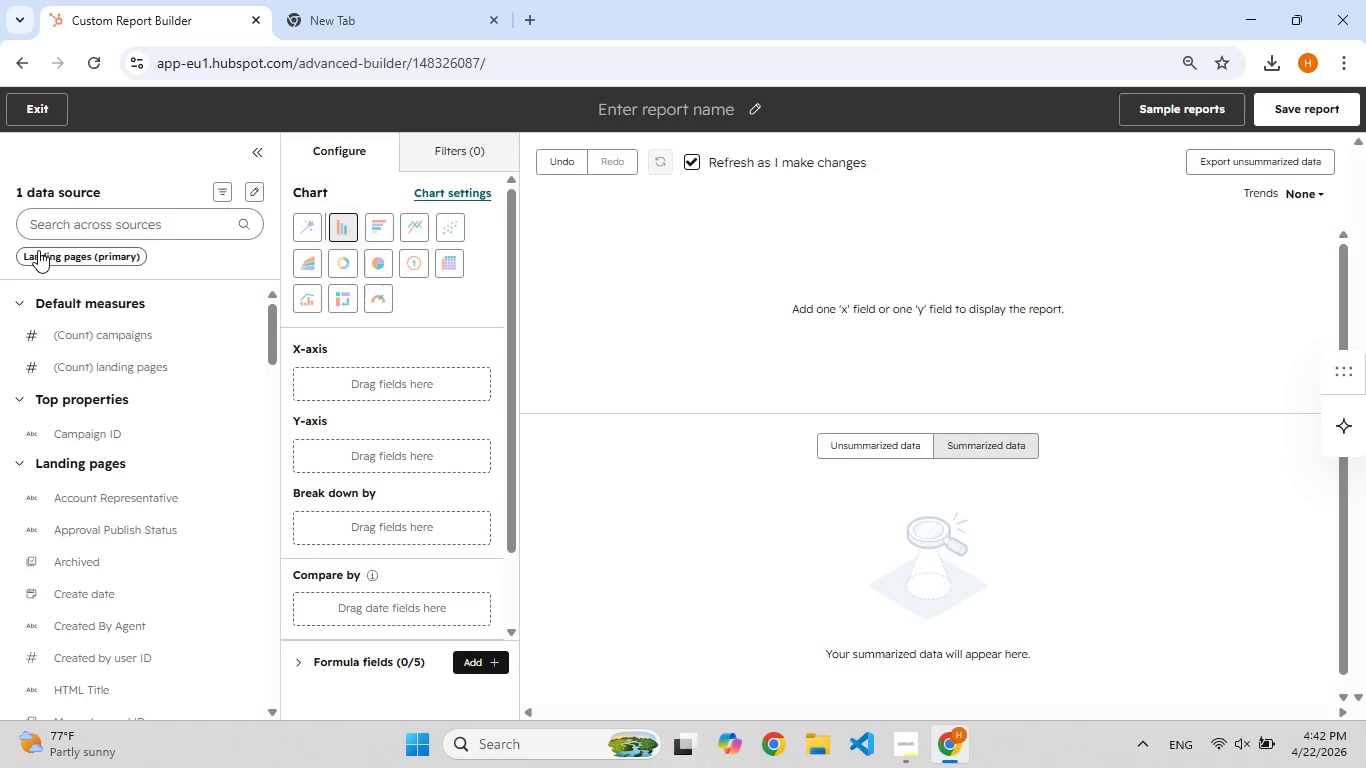 
left_click_drag(start_coordinate=[38, 250], to_coordinate=[348, 394])
 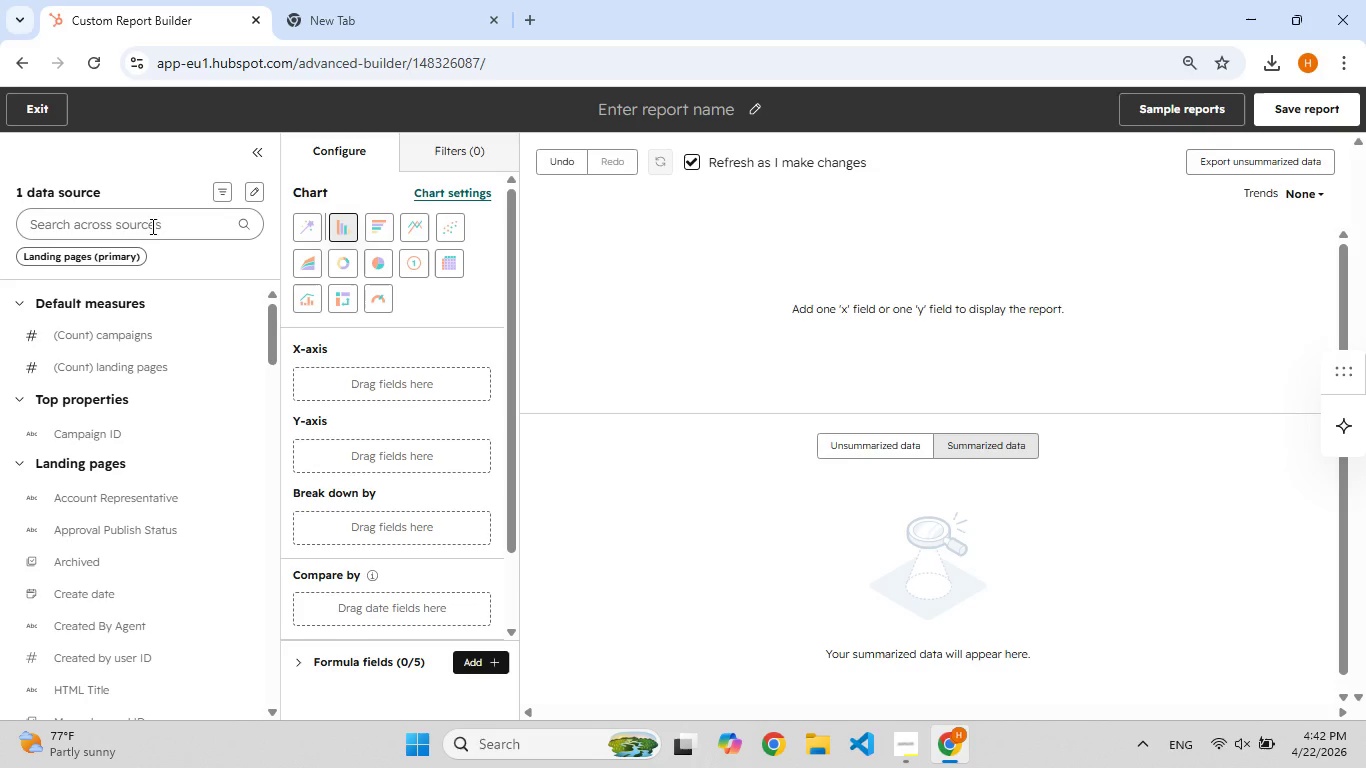 
left_click([147, 219])
 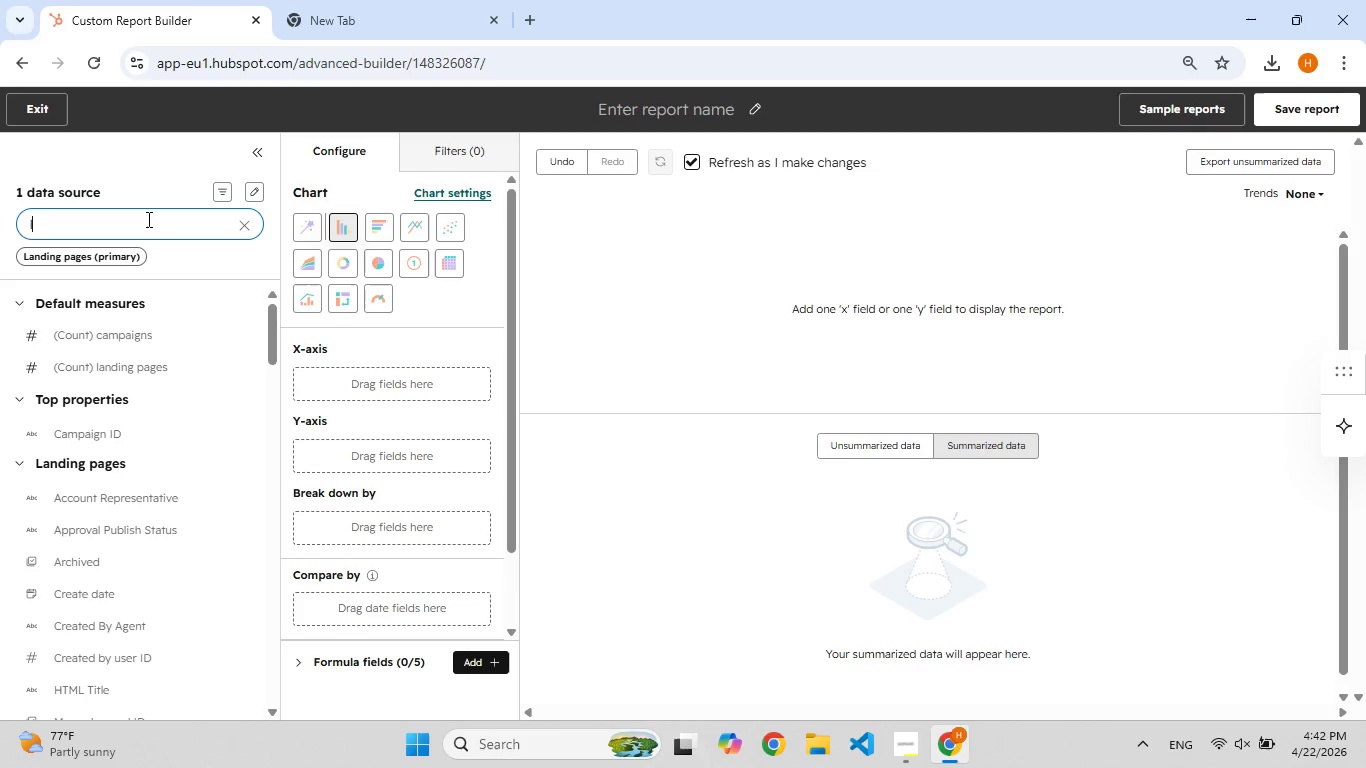 
type(la)
 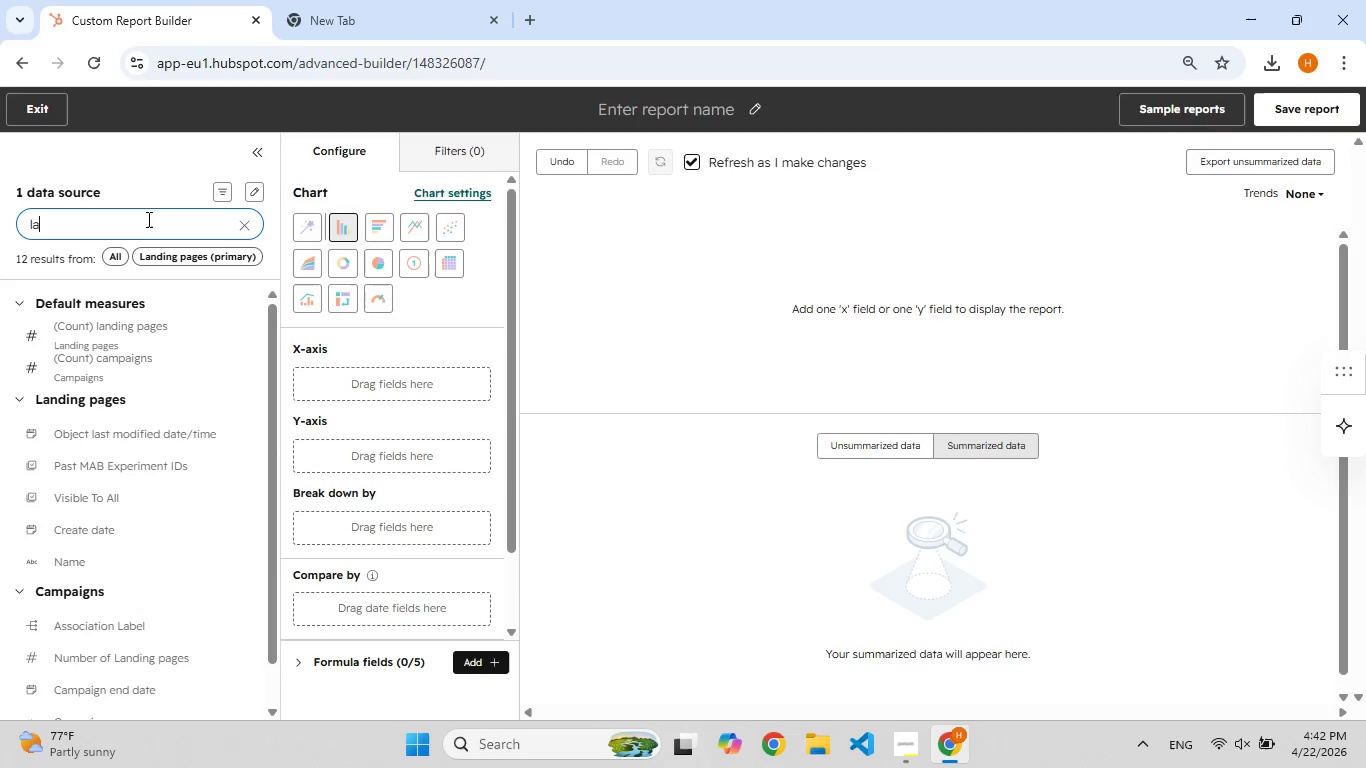 
type(nd[F9])
key(Backspace)
 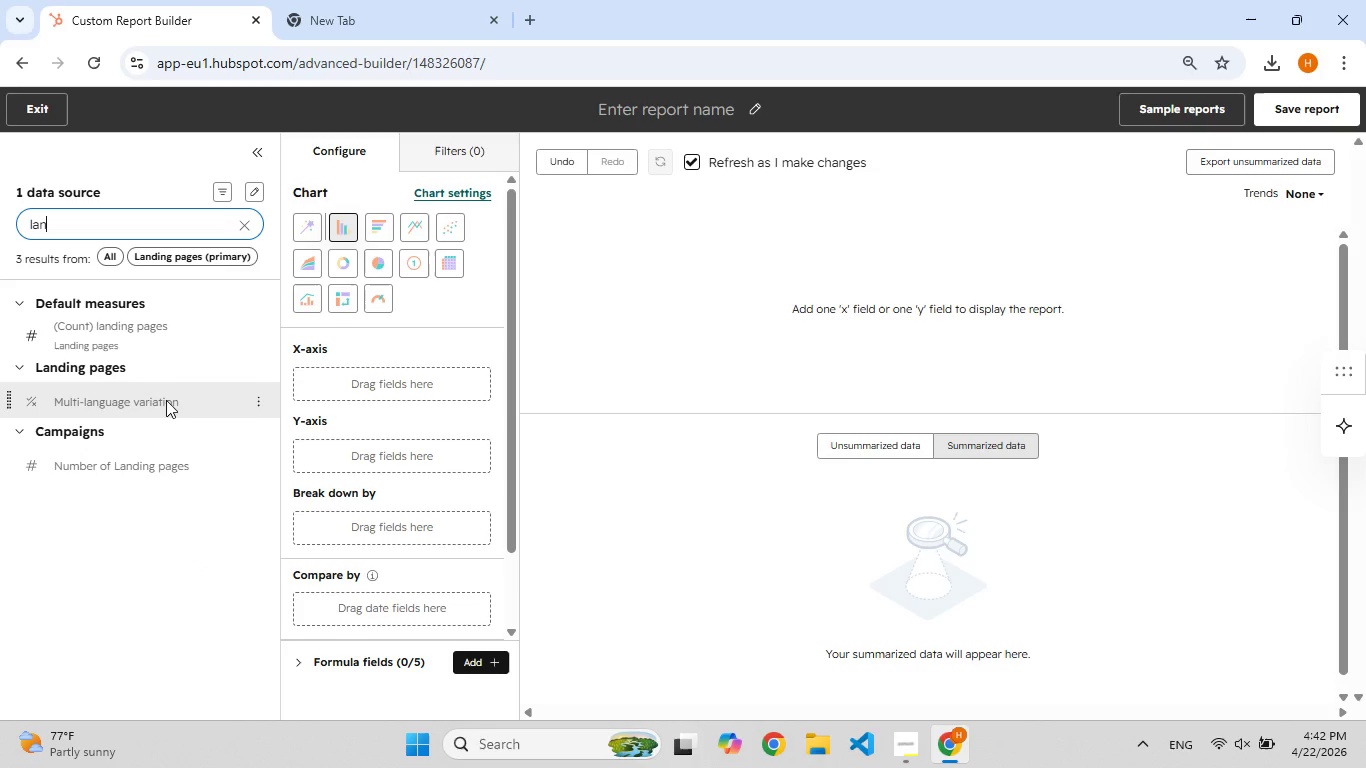 
left_click_drag(start_coordinate=[158, 403], to_coordinate=[313, 385])
 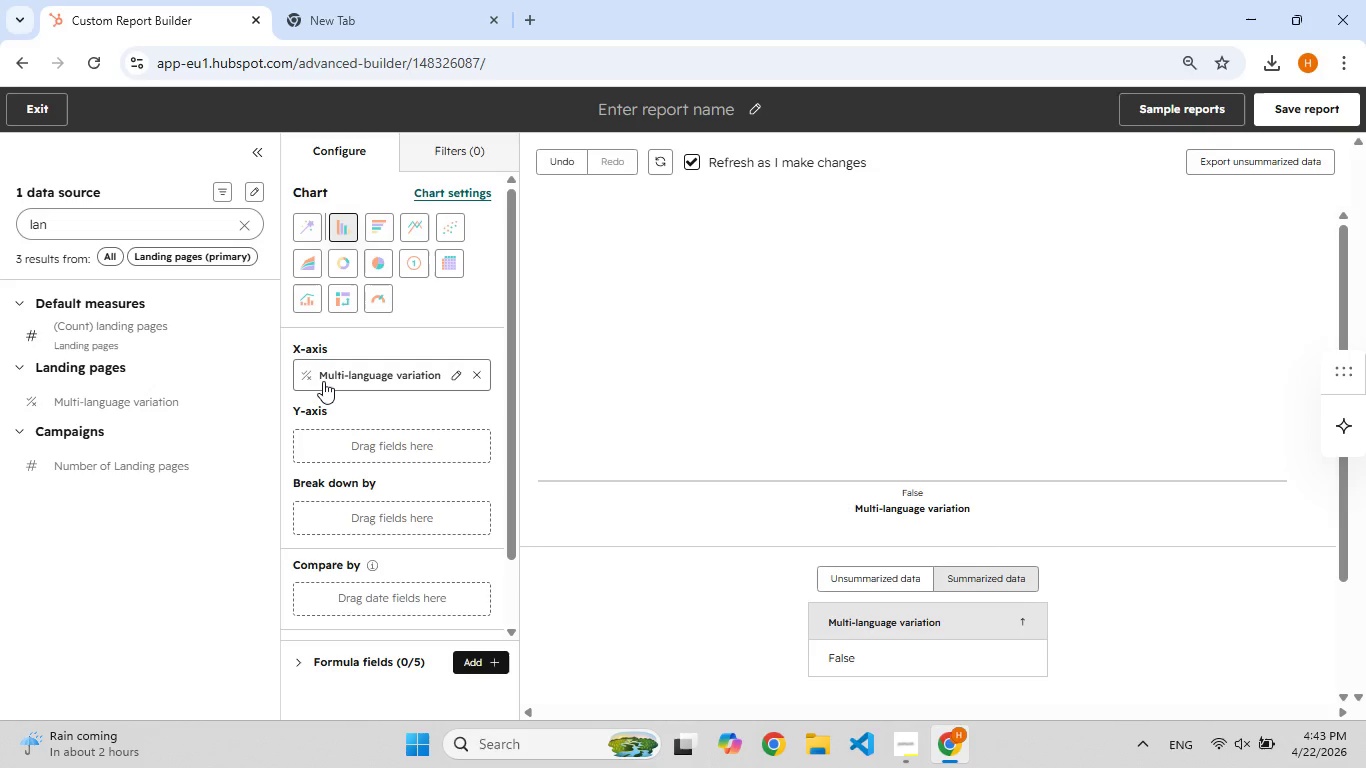 
wait(31.69)
 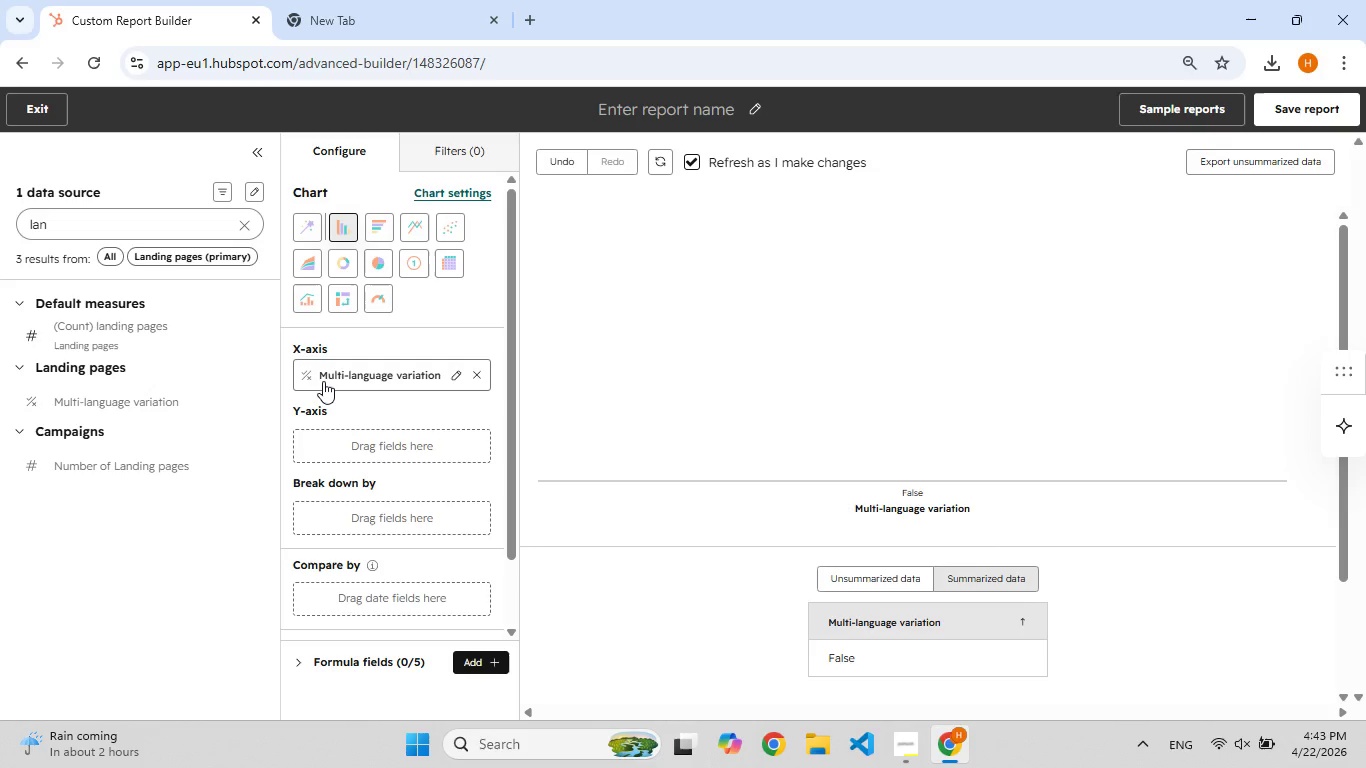 
key(F9)
 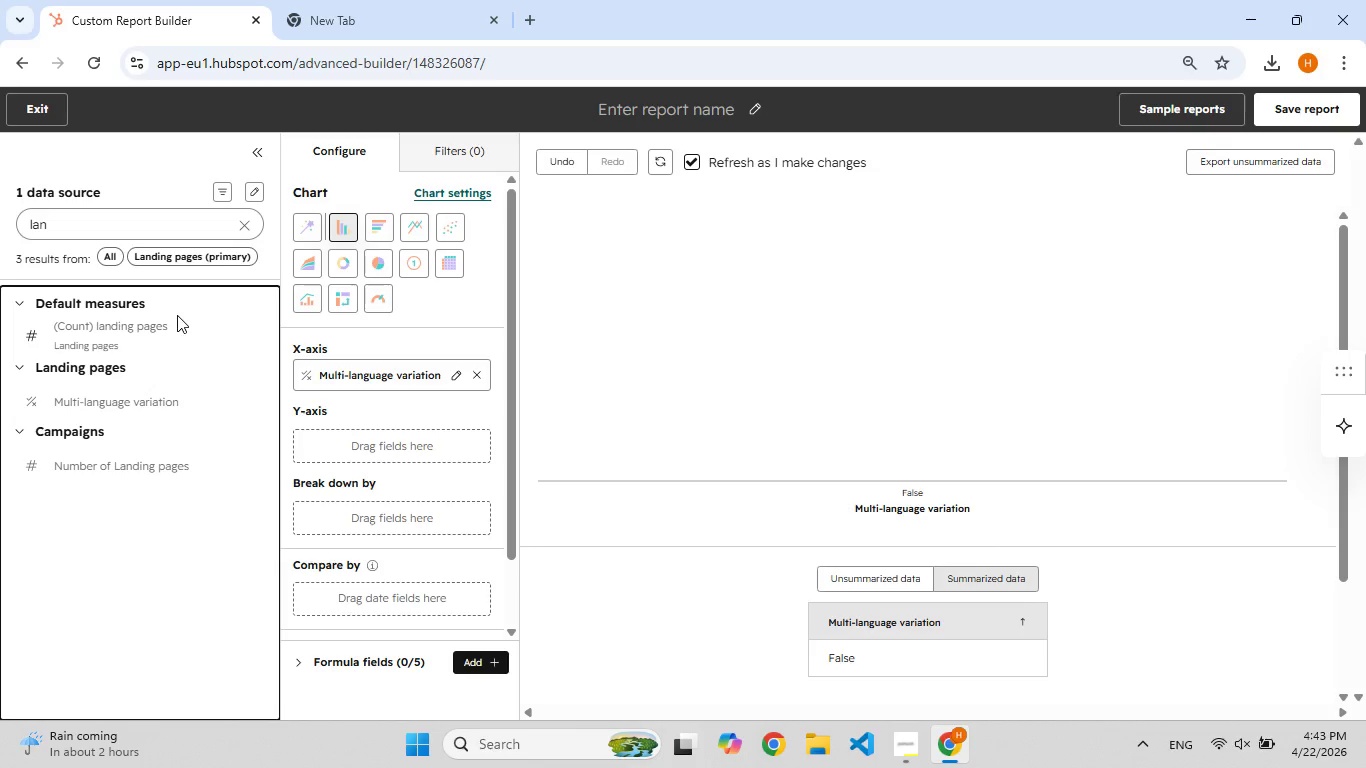 
key(Backspace)
 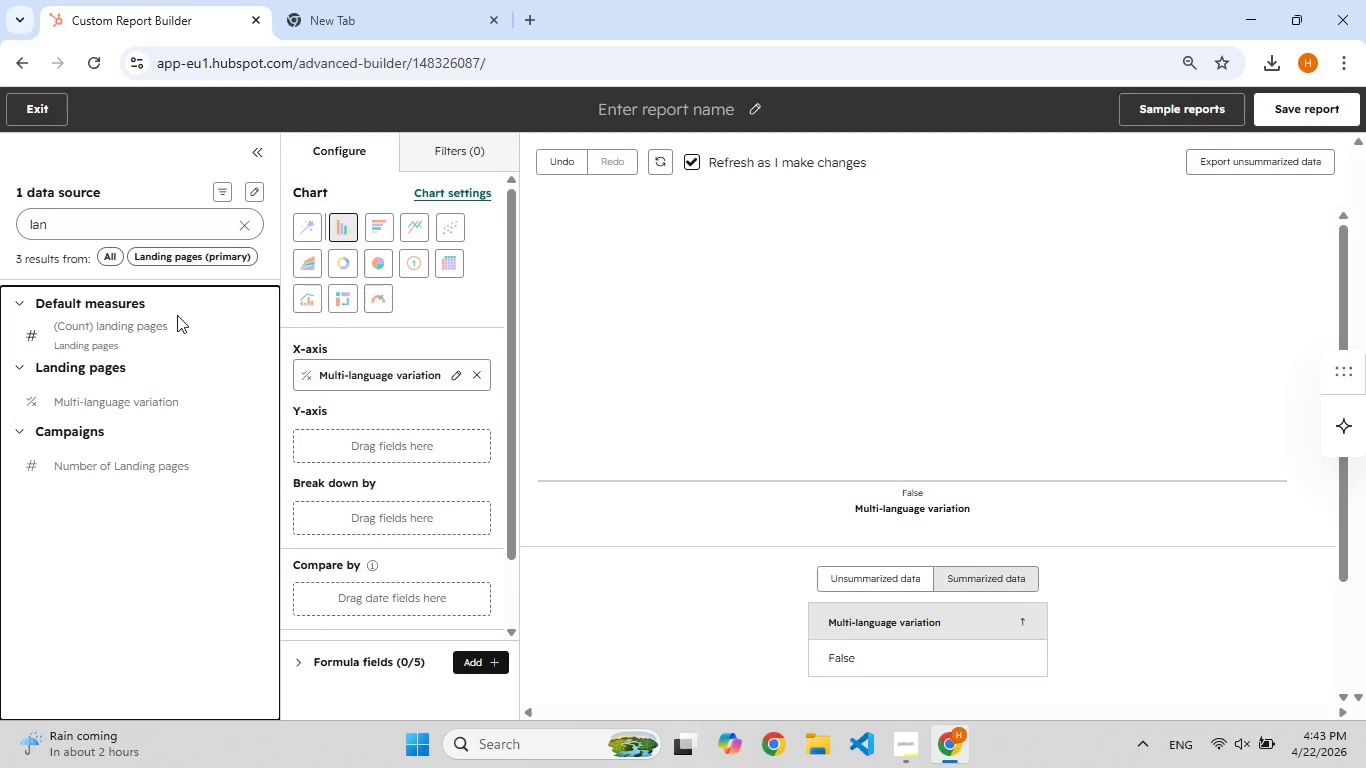 
key(Backspace)
 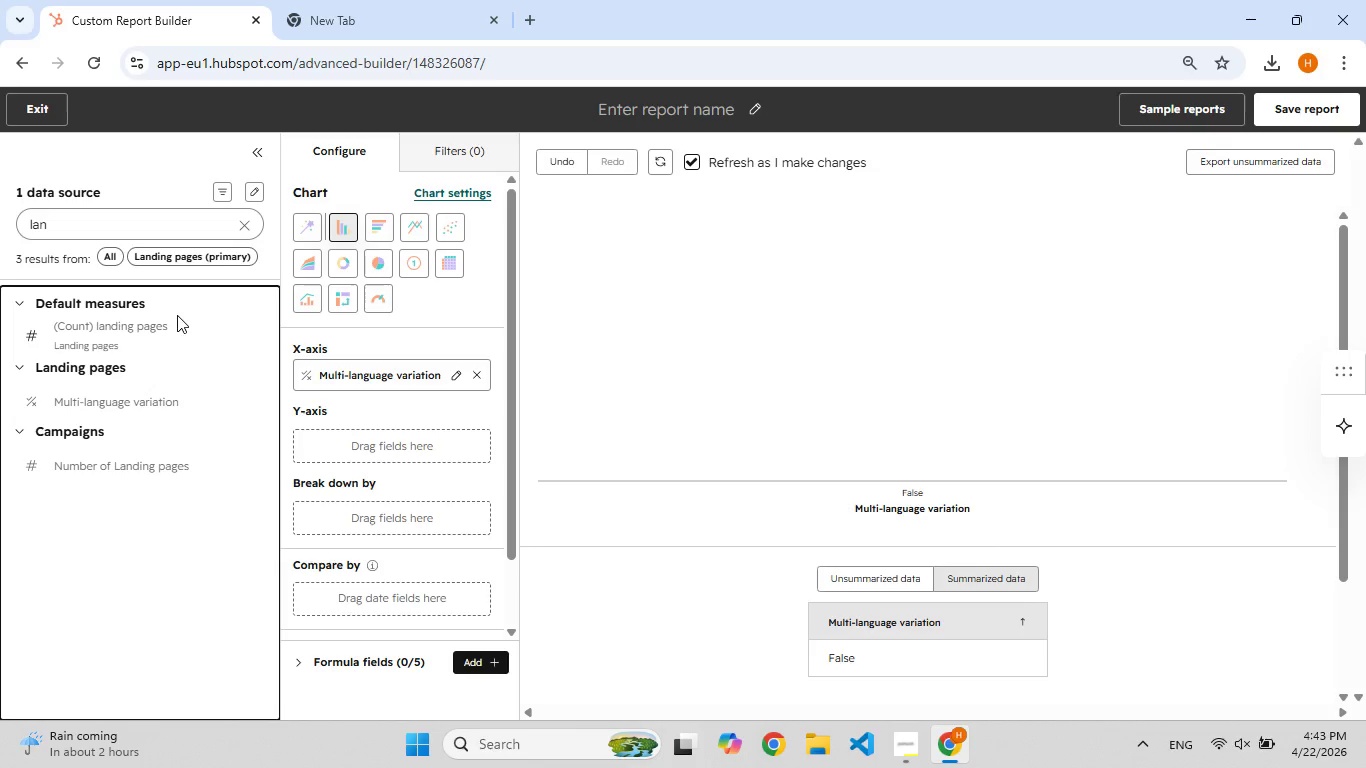 
key(F9)
 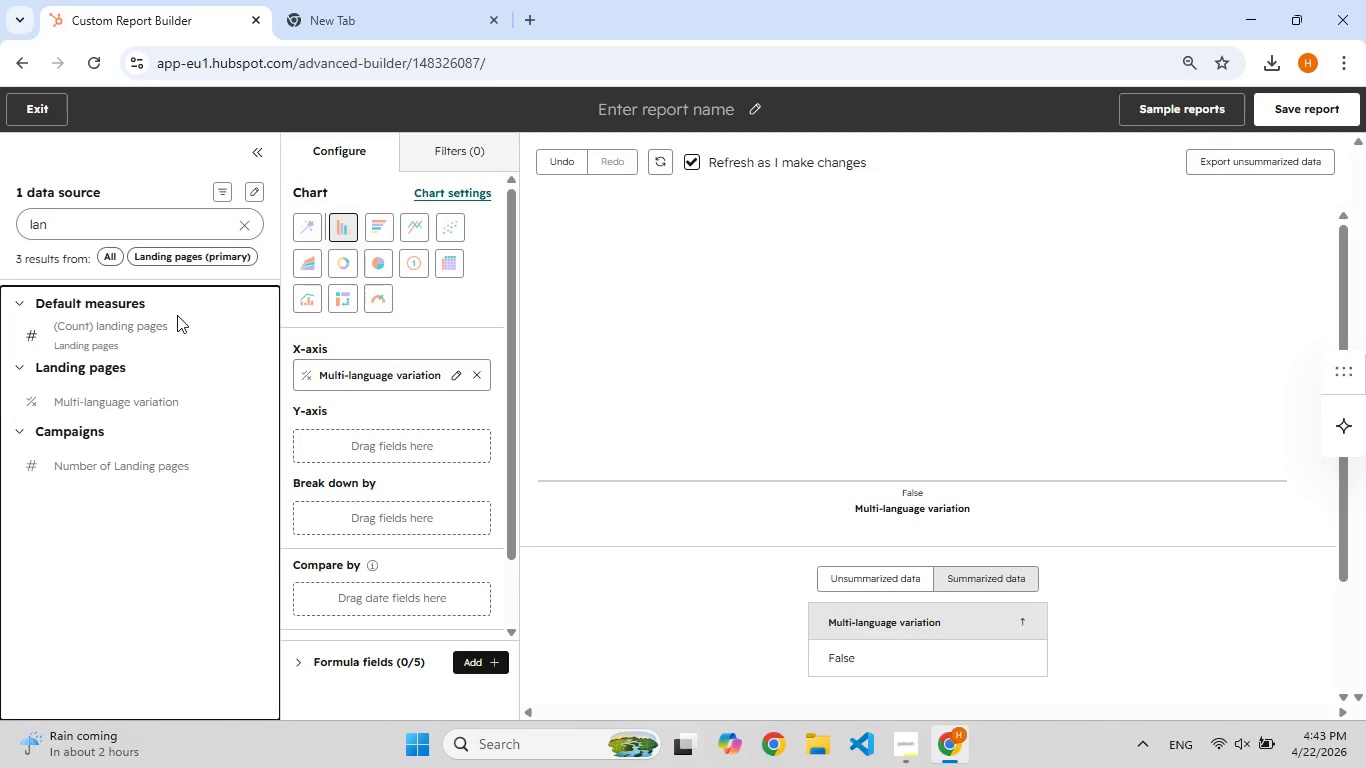 
key(Backspace)
 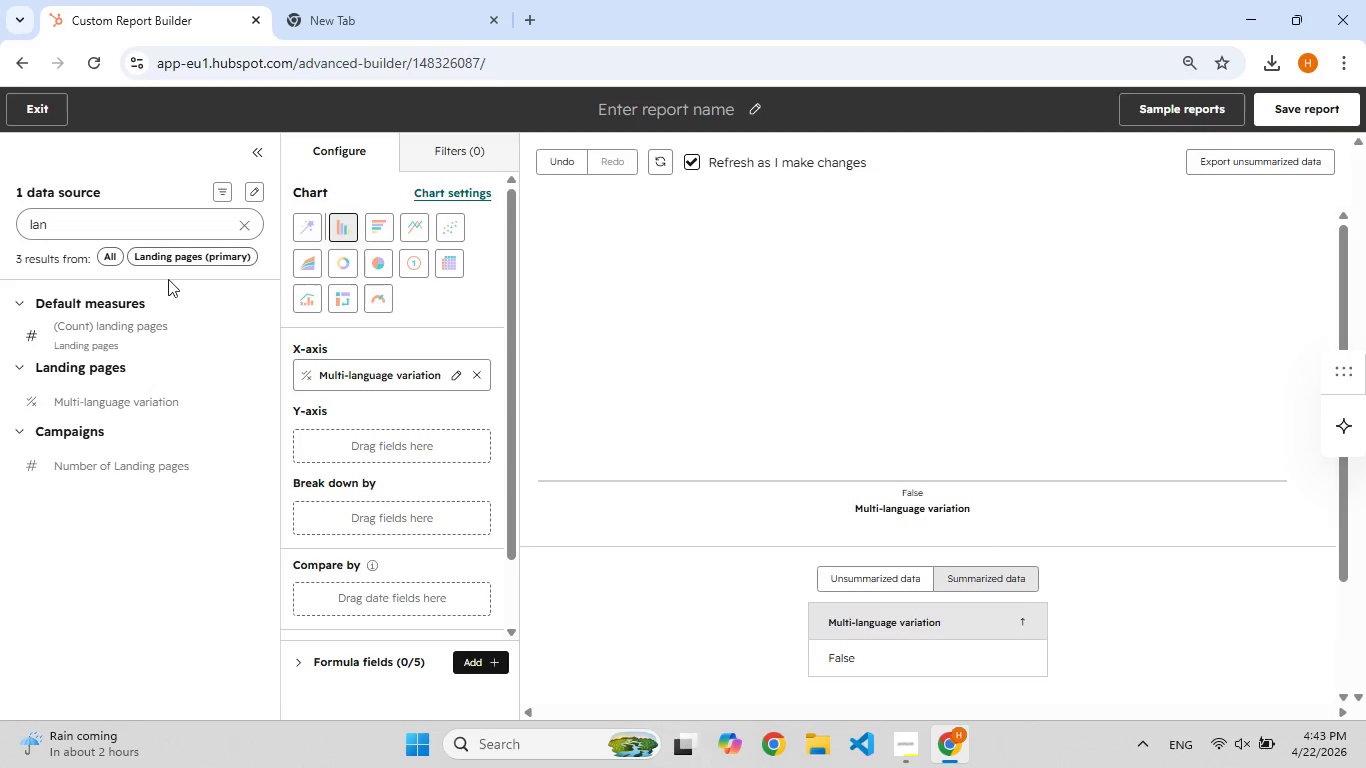 
key(F9)
 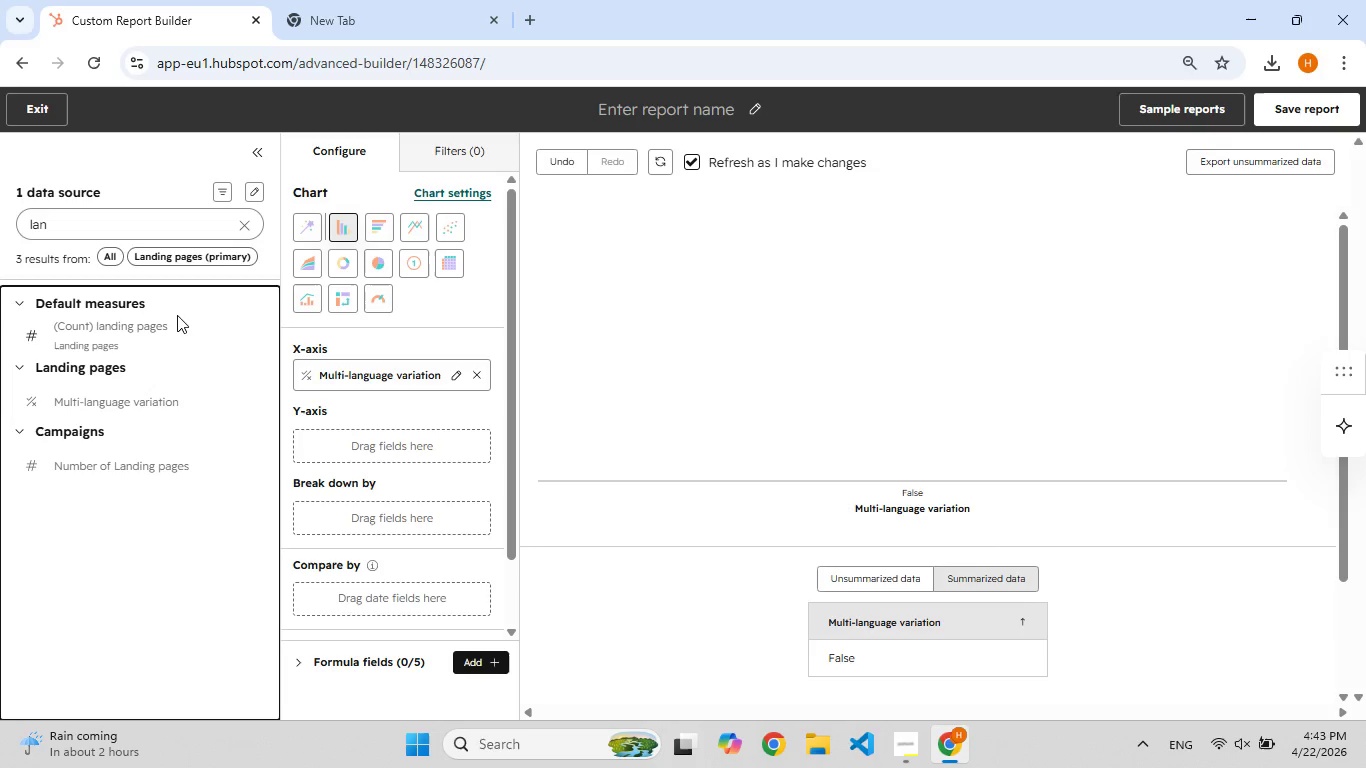 
left_click_drag(start_coordinate=[124, 233], to_coordinate=[0, 213])
 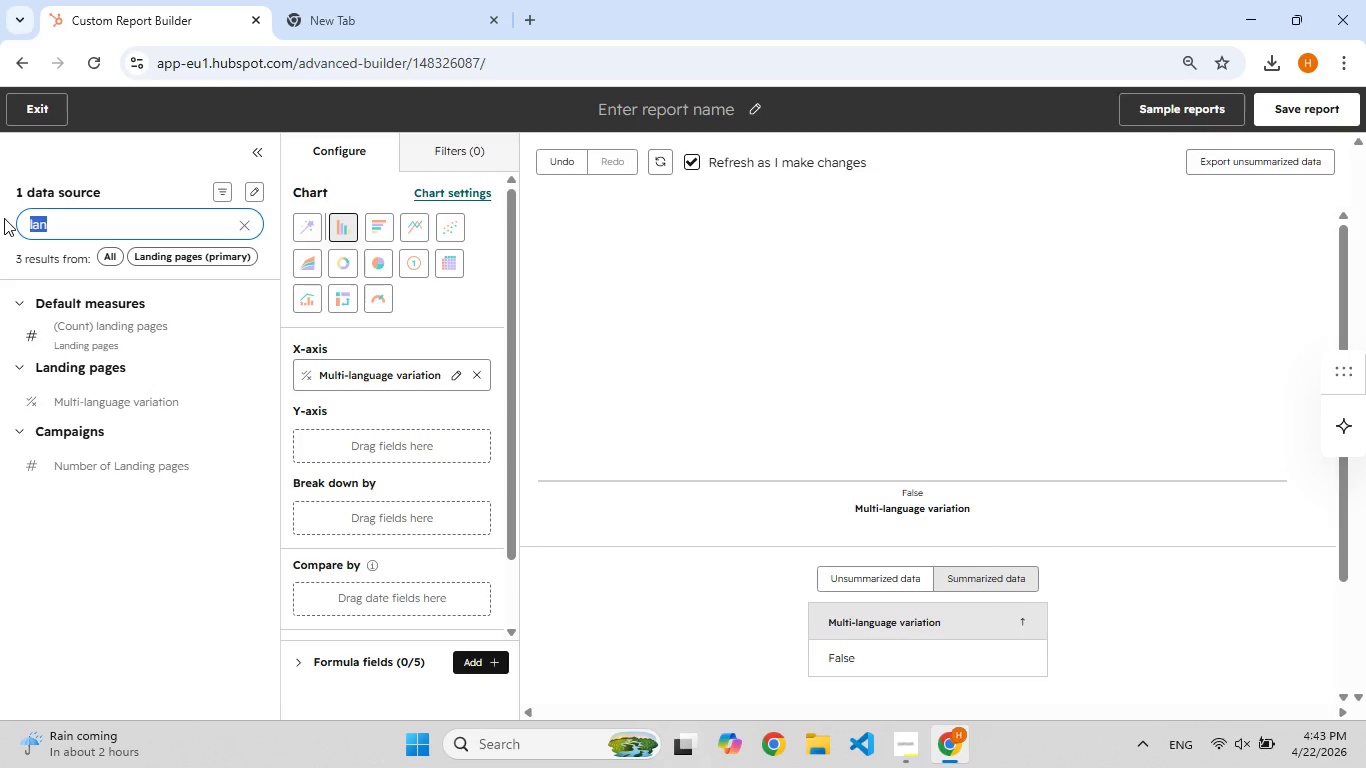 
type(form)
 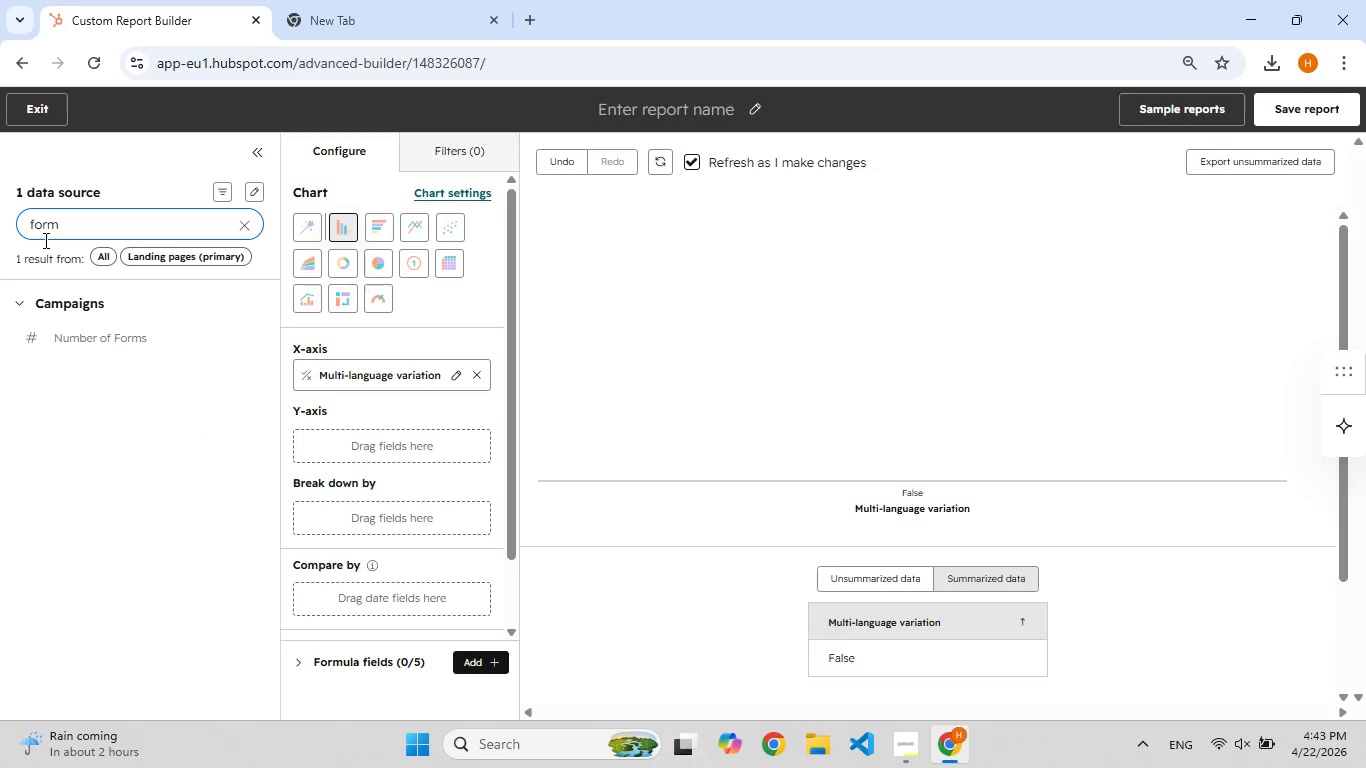 
key(Backspace)
 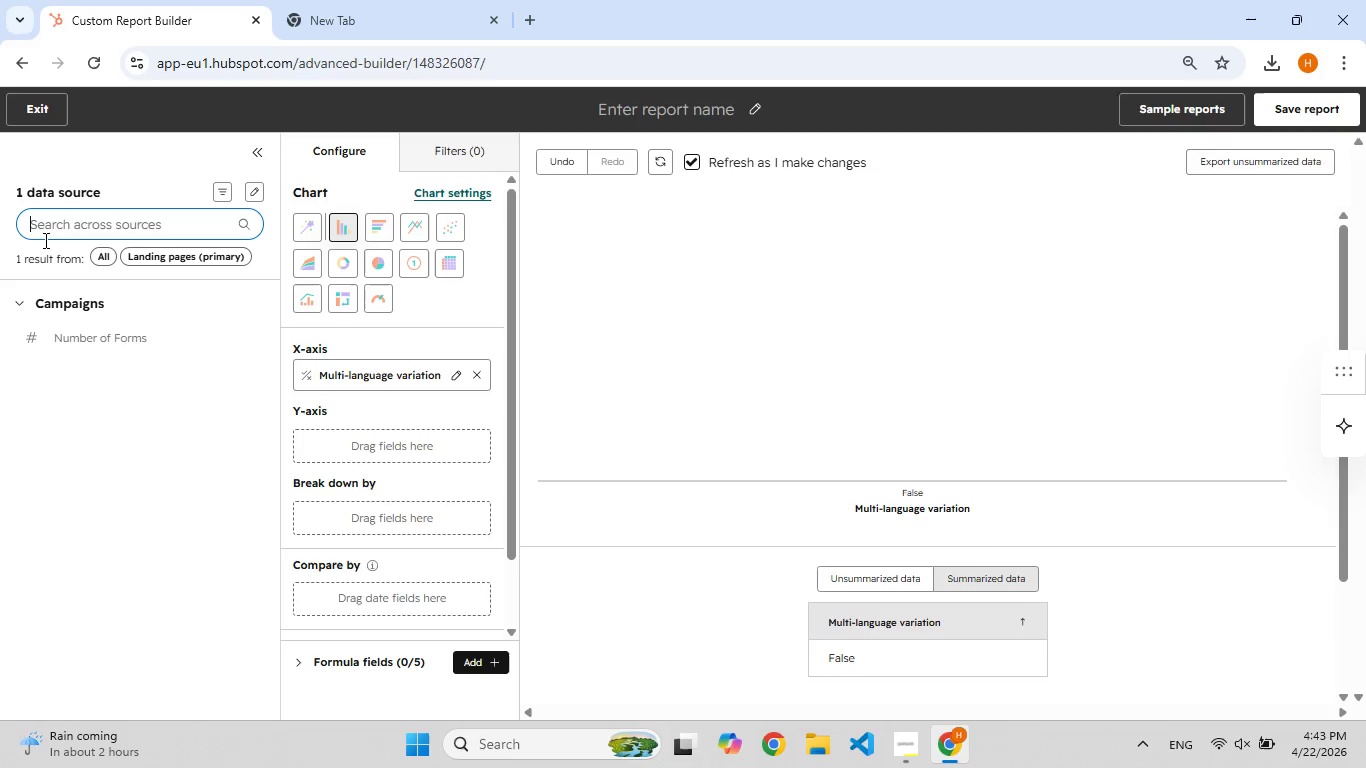 
key(F9)
 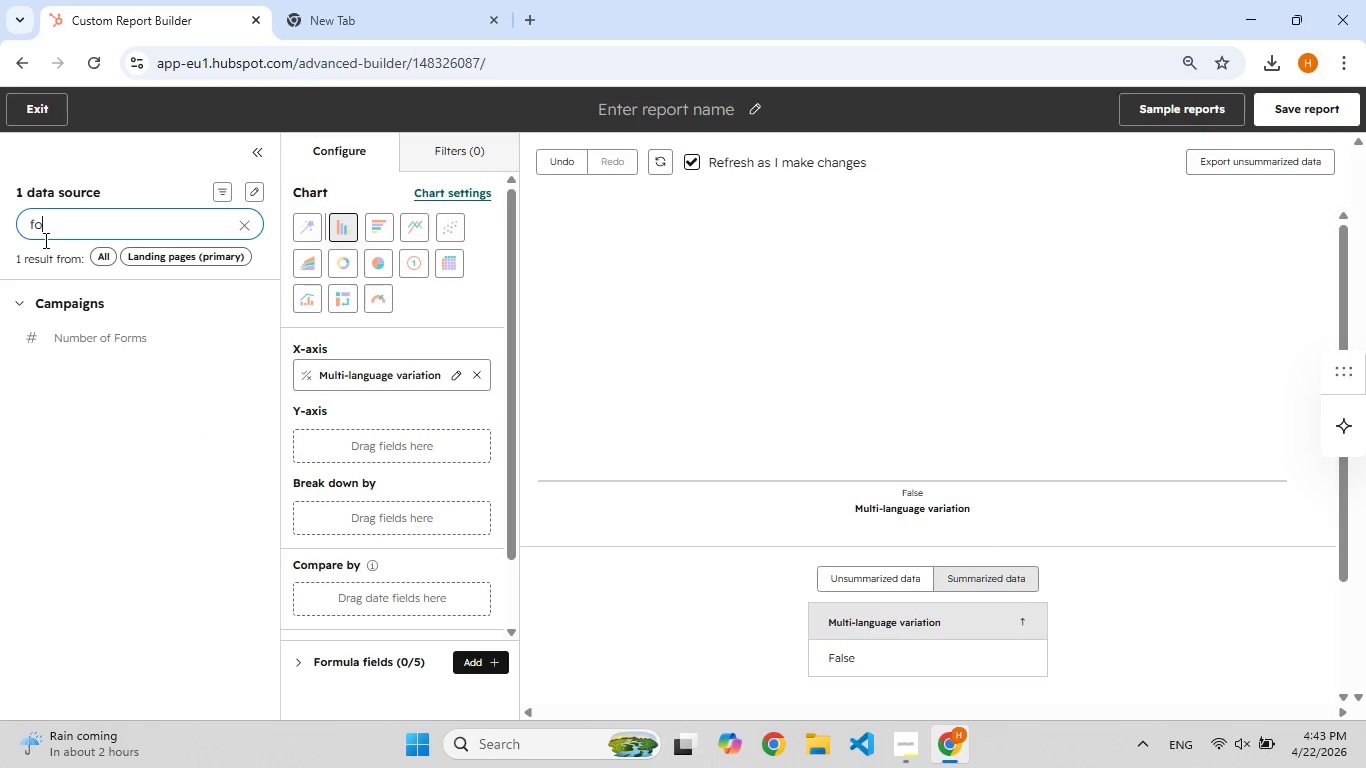 
key(F9)
 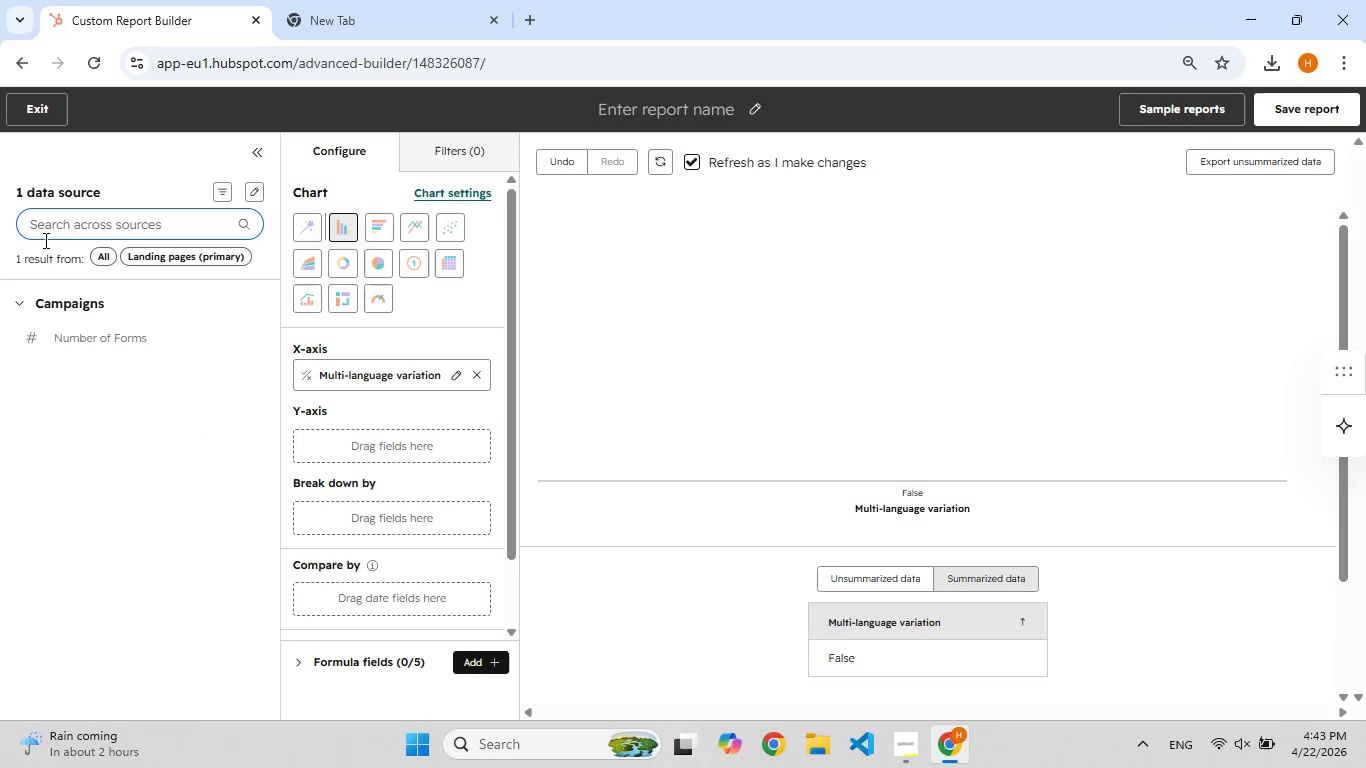 
key(Backspace)
 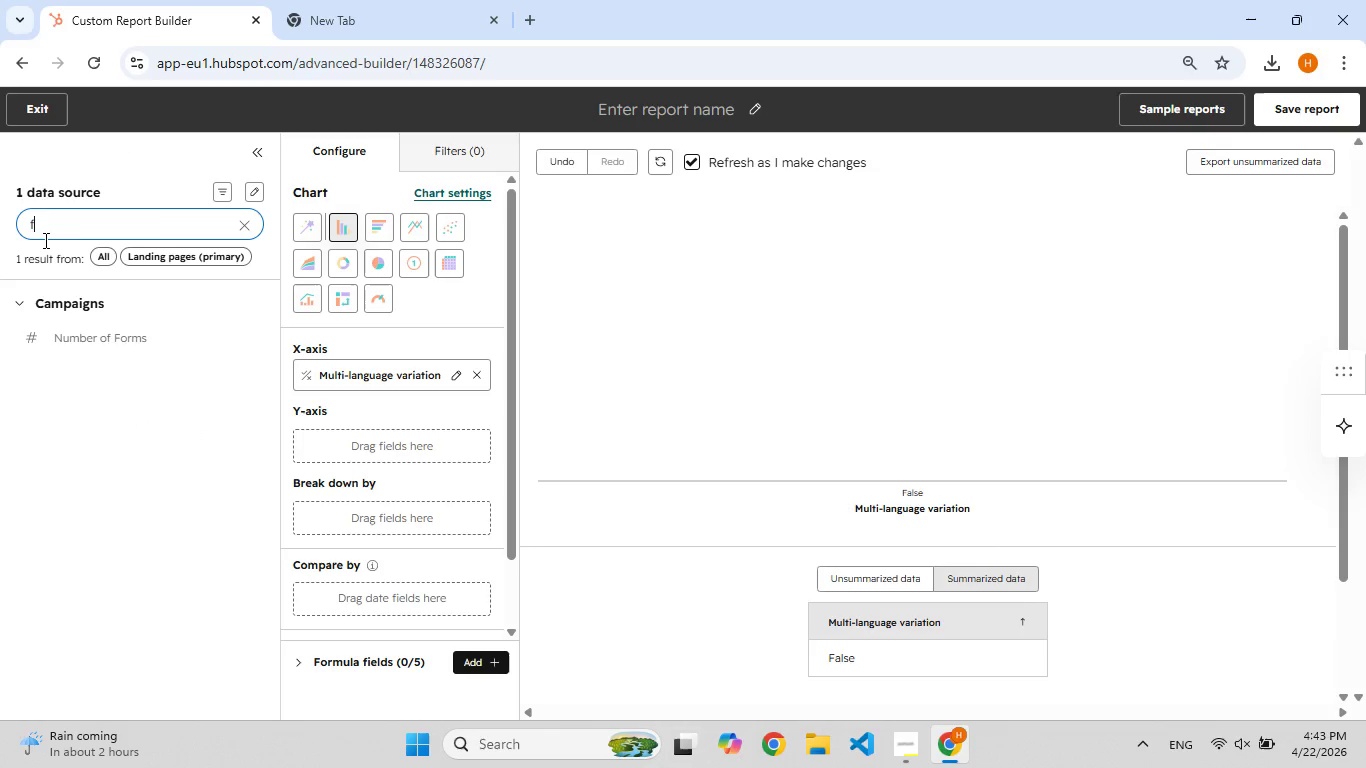 
key(F9)
 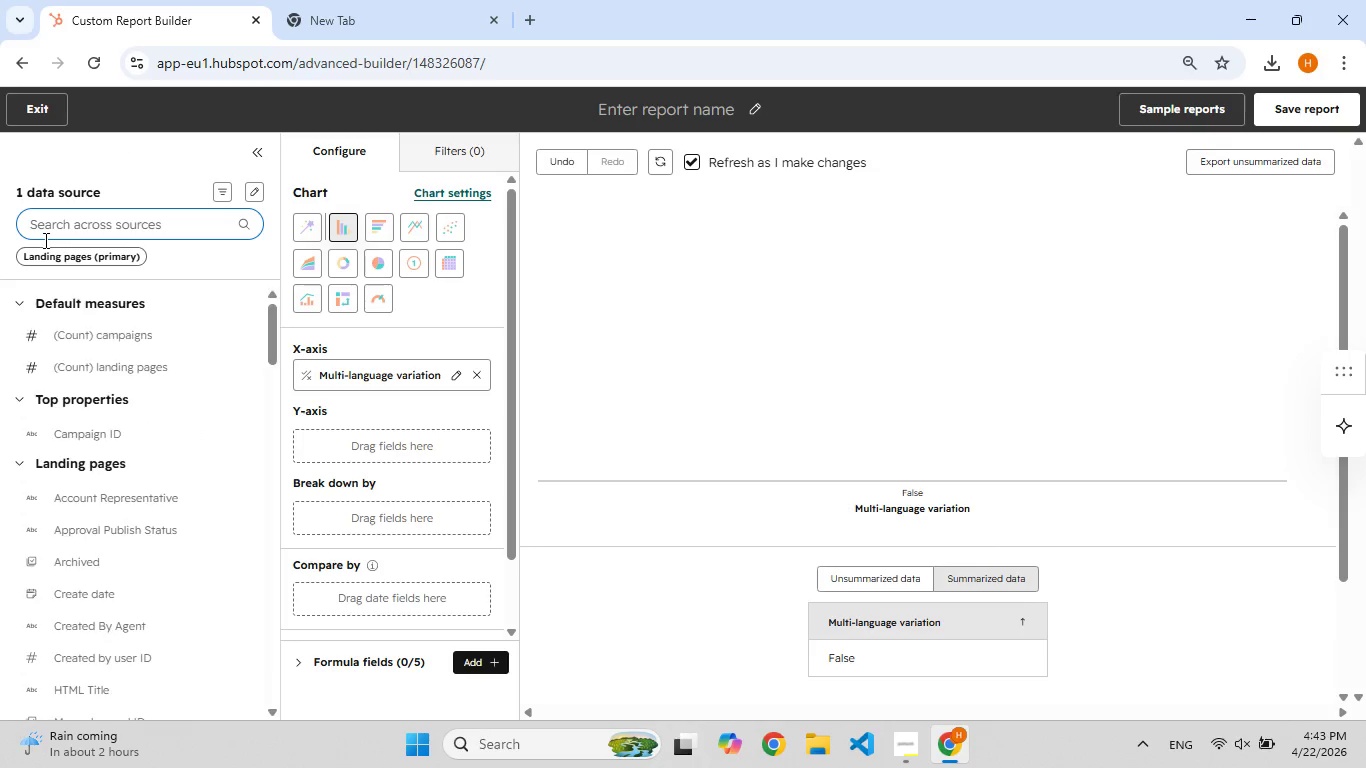 
key(Backspace)
 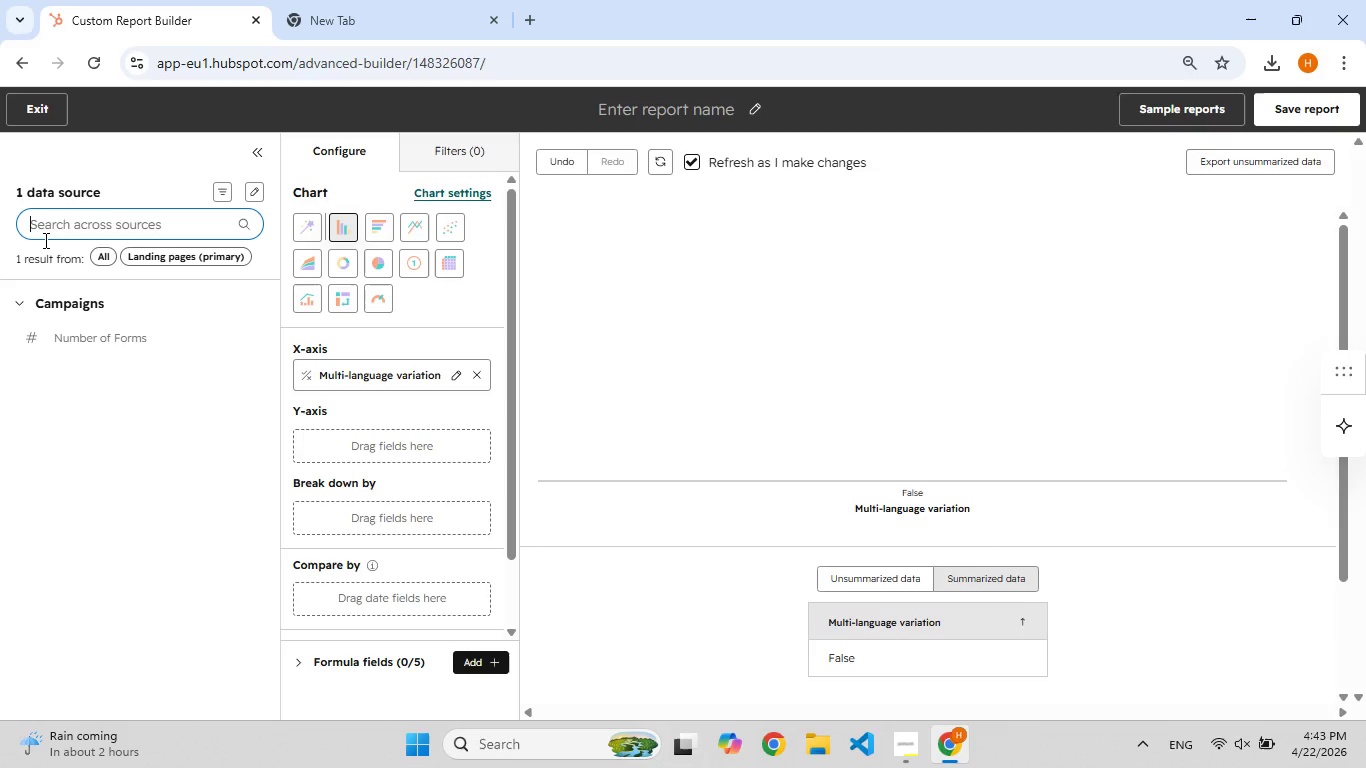 
key(Backspace)
 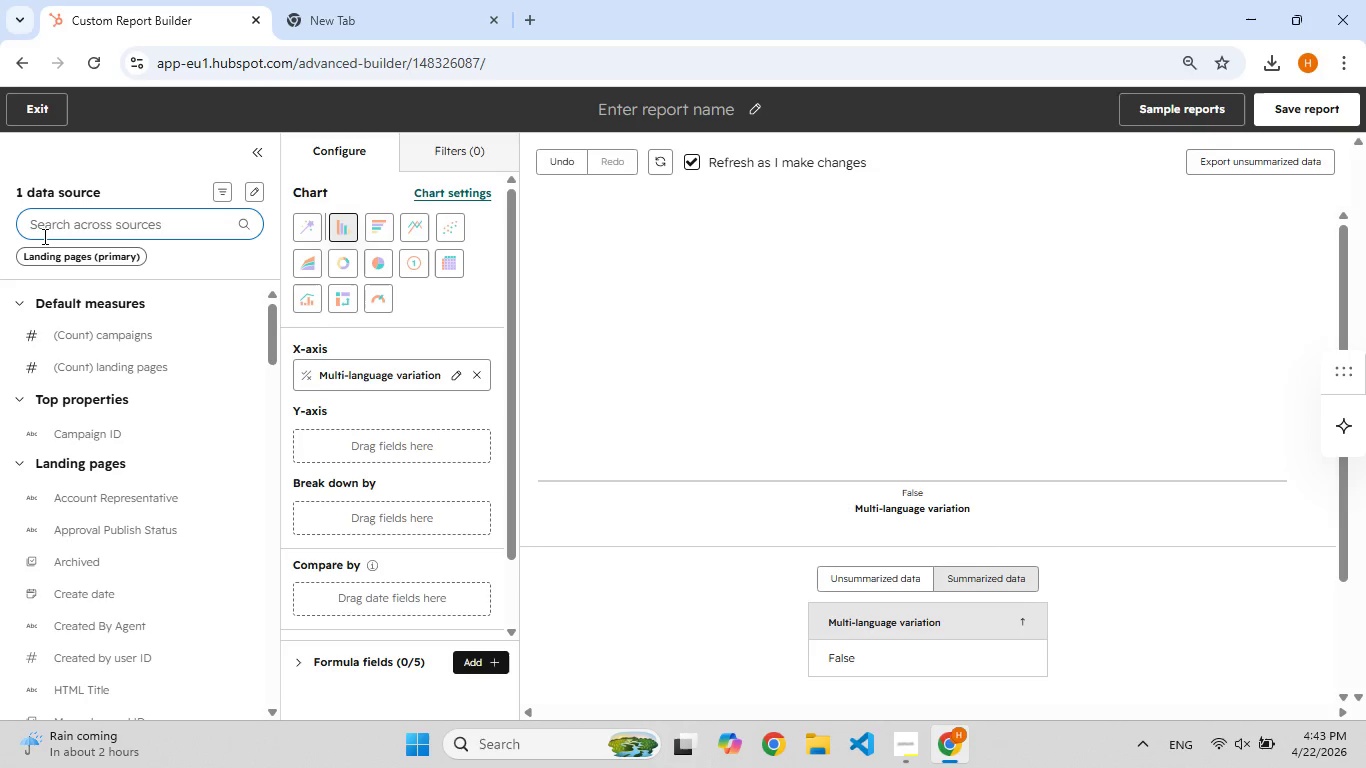 
key(F9)
 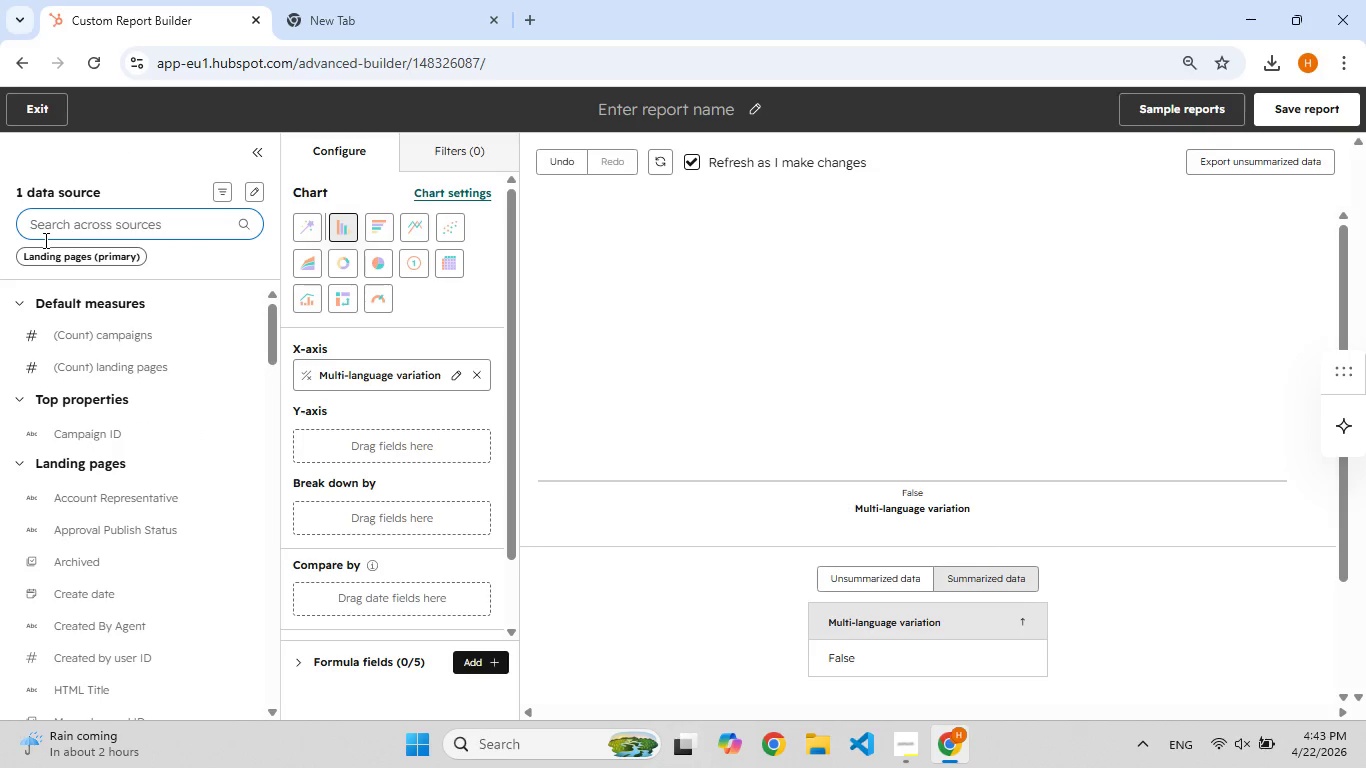 
wait(9.78)
 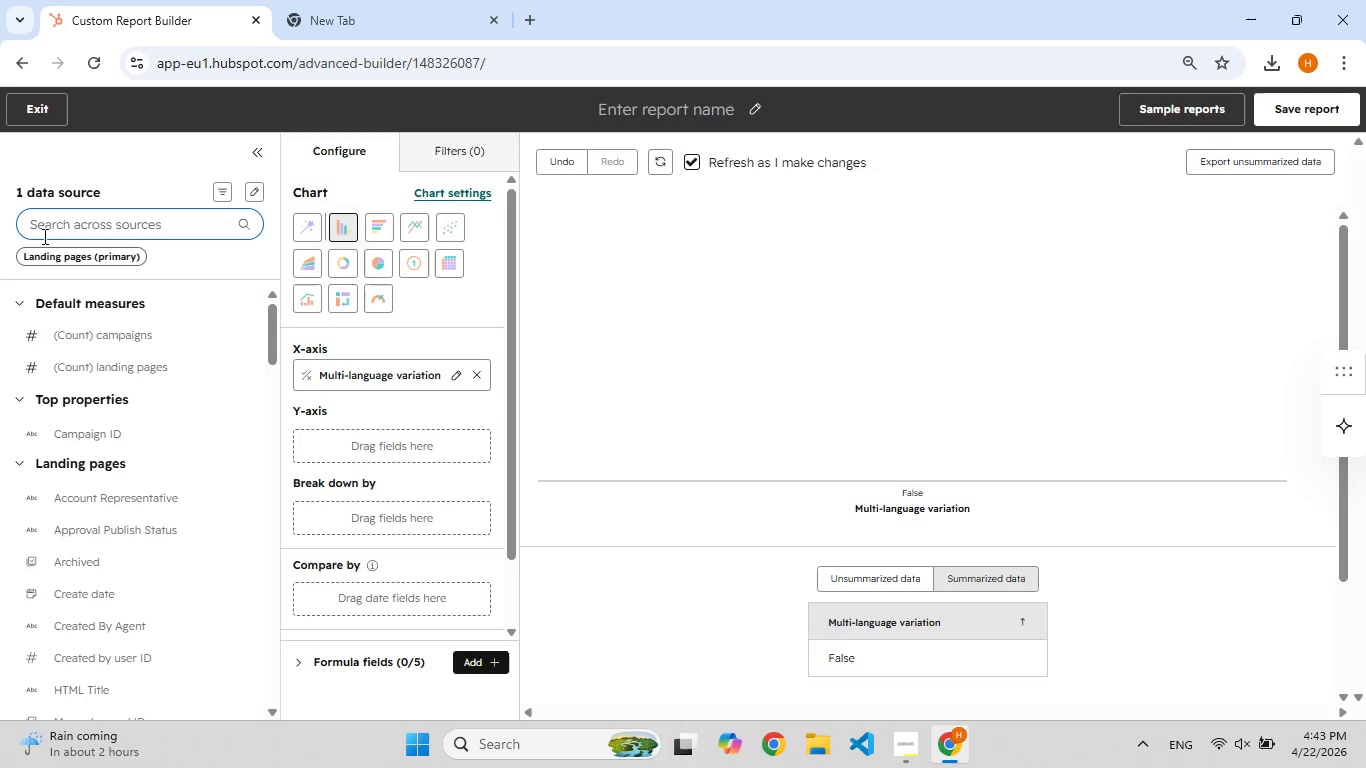 
left_click([37, 101])
 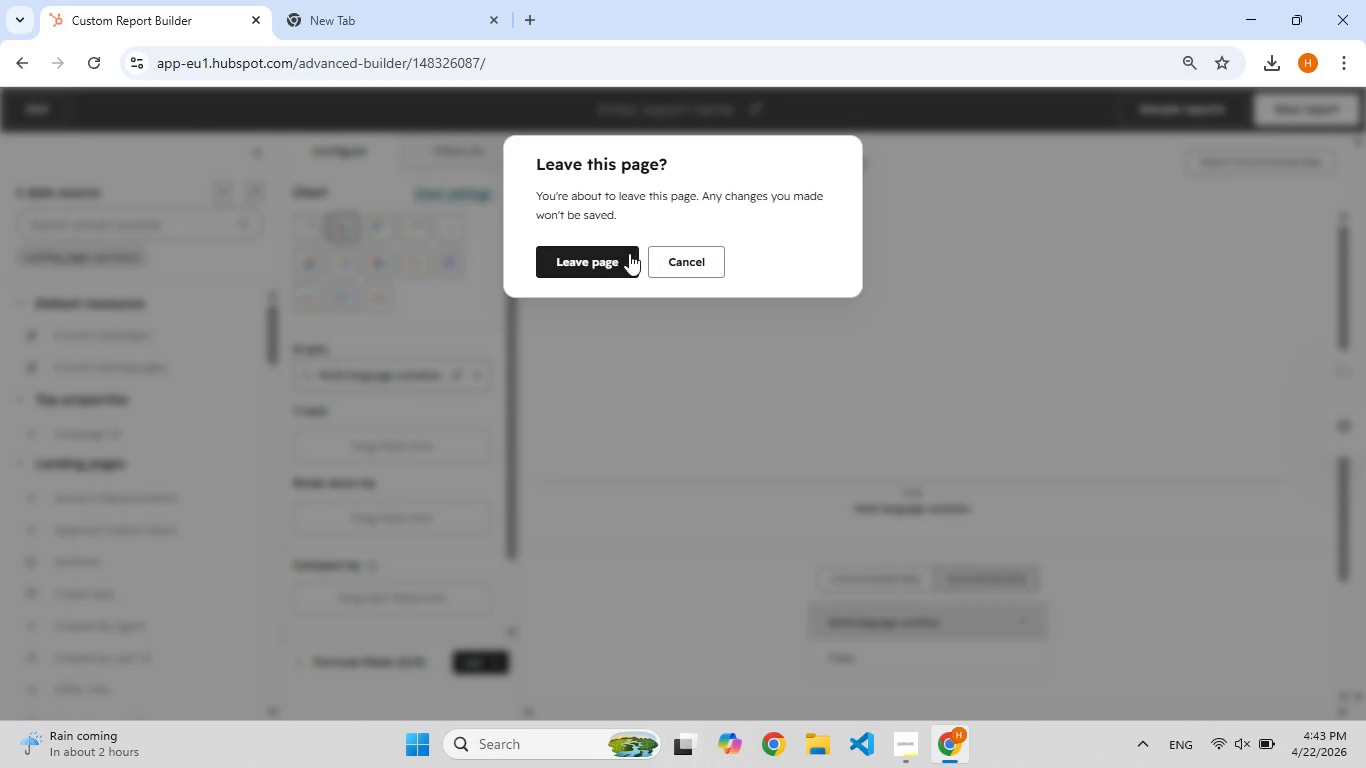 
left_click([613, 262])
 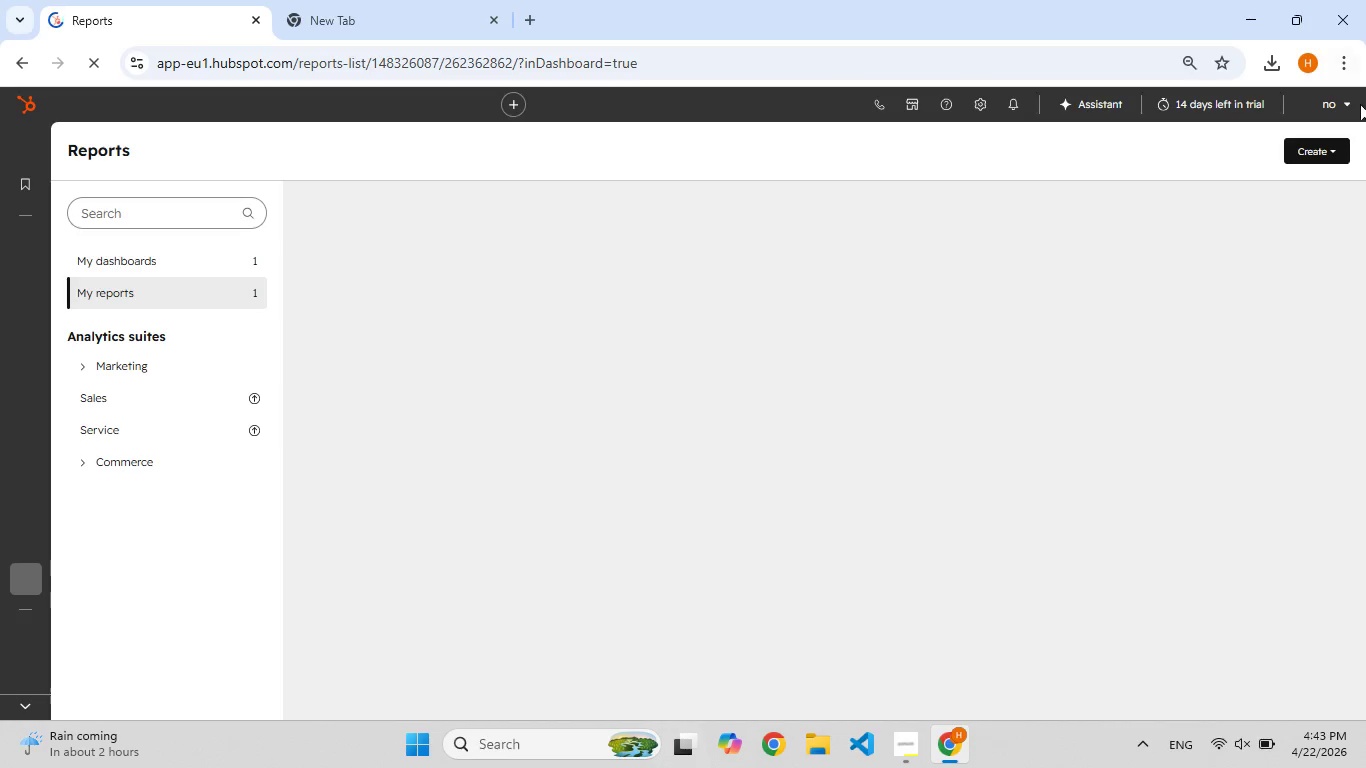 
wait(6.33)
 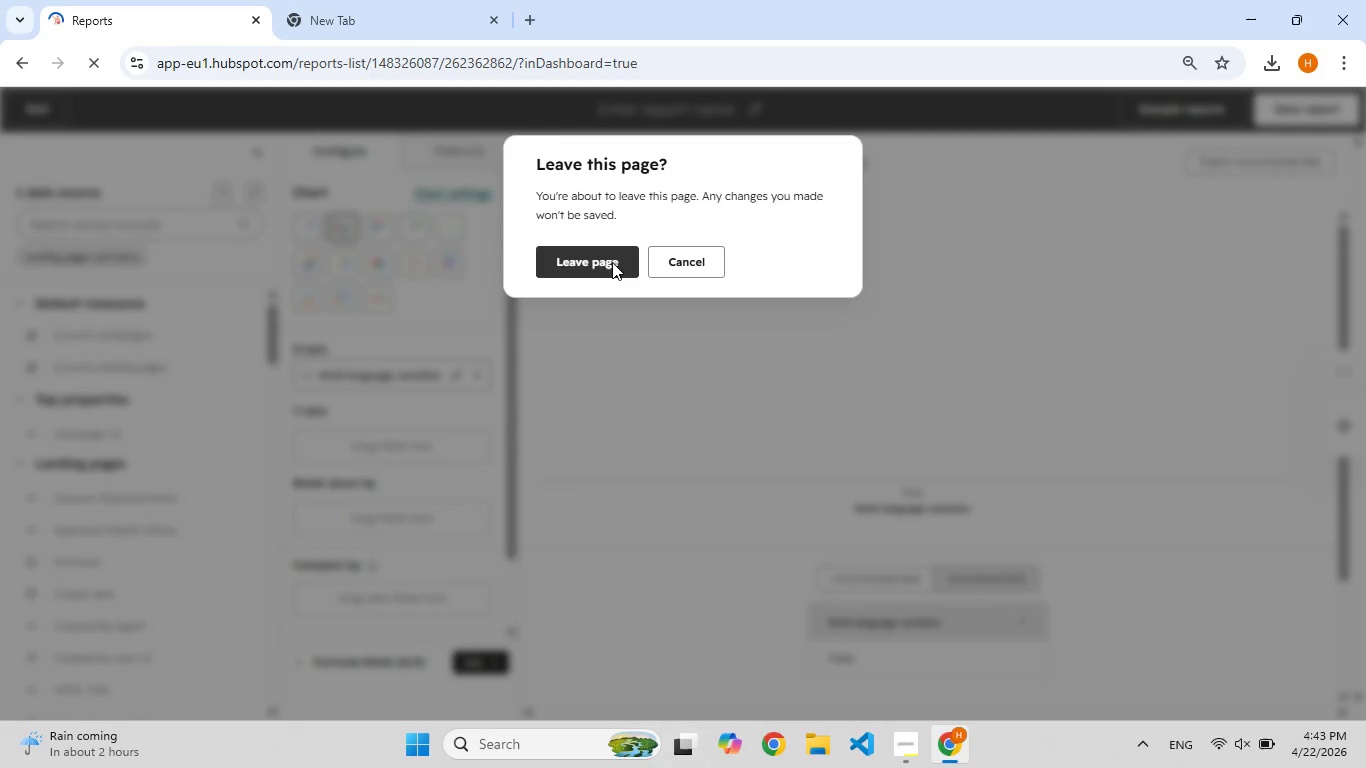 
left_click([1319, 148])
 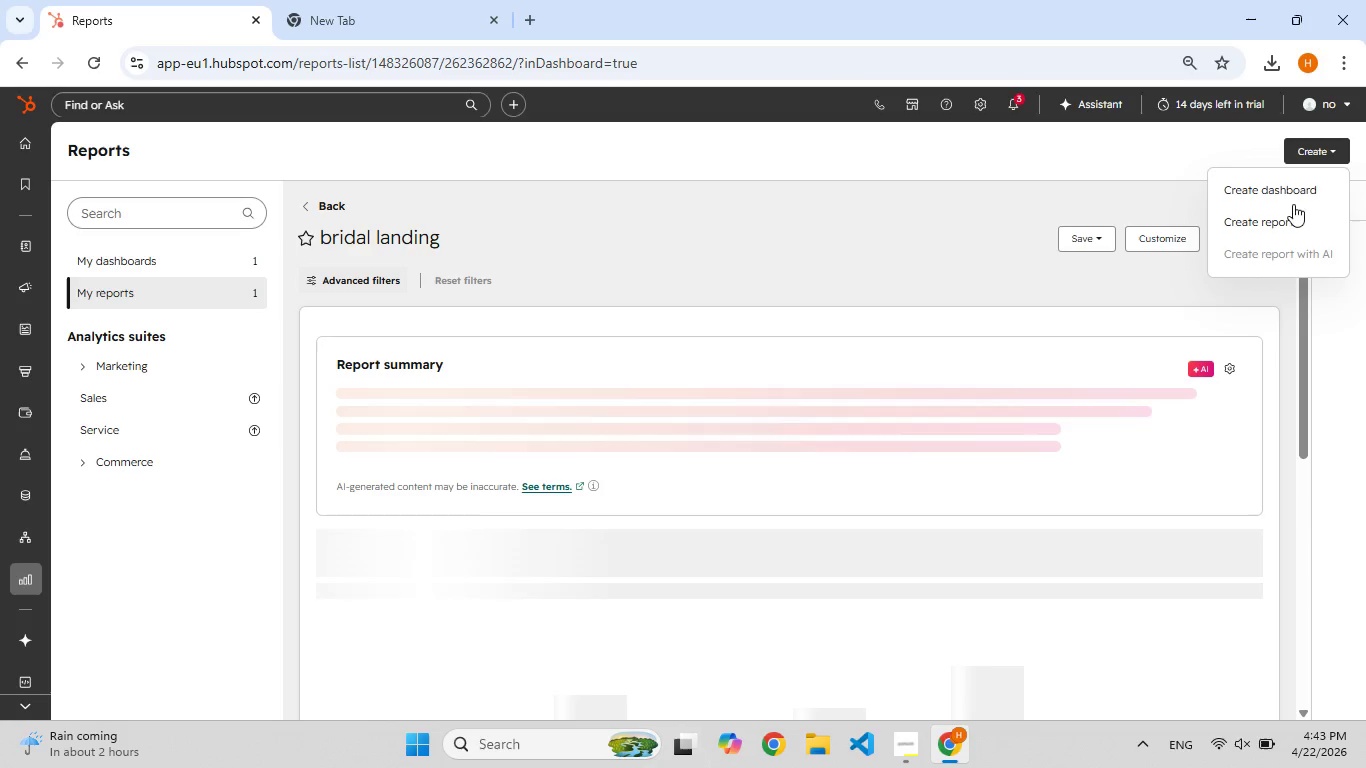 
left_click([1287, 217])
 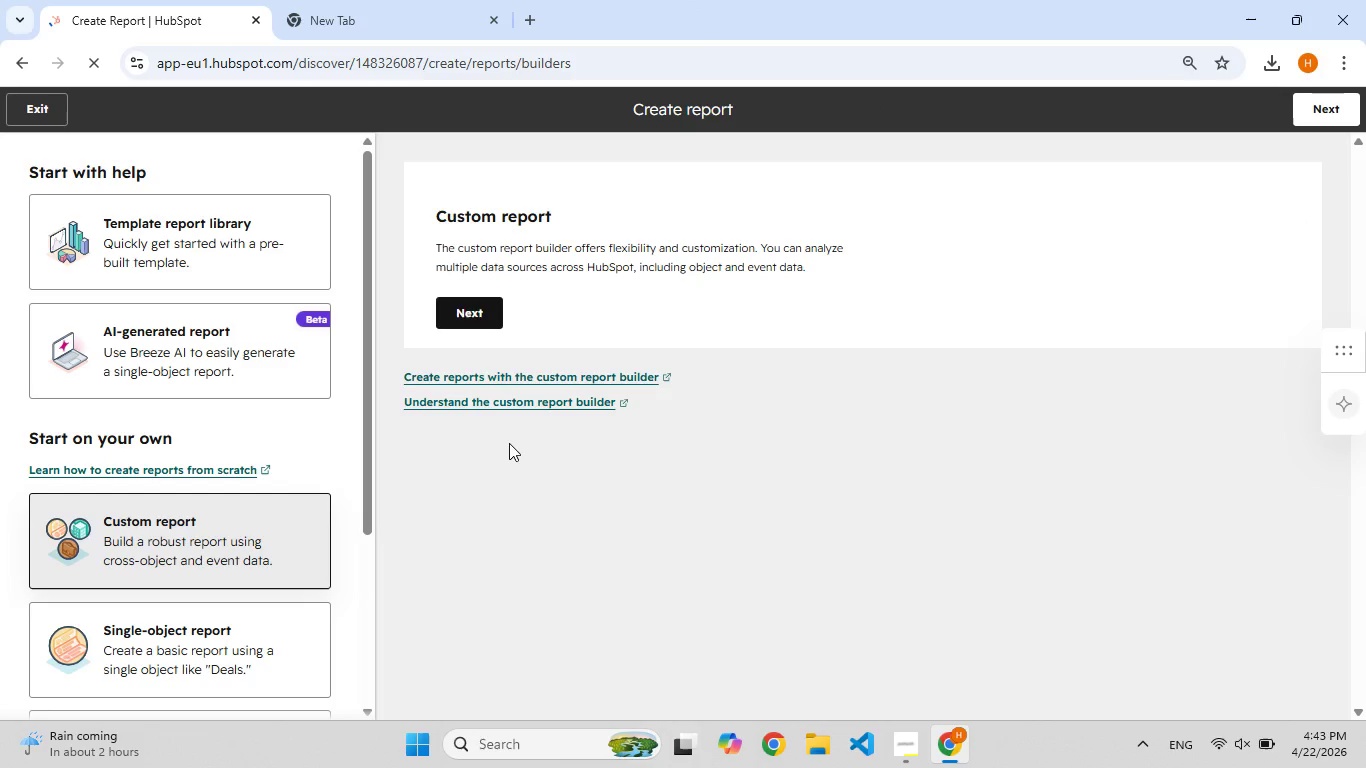 
wait(5.19)
 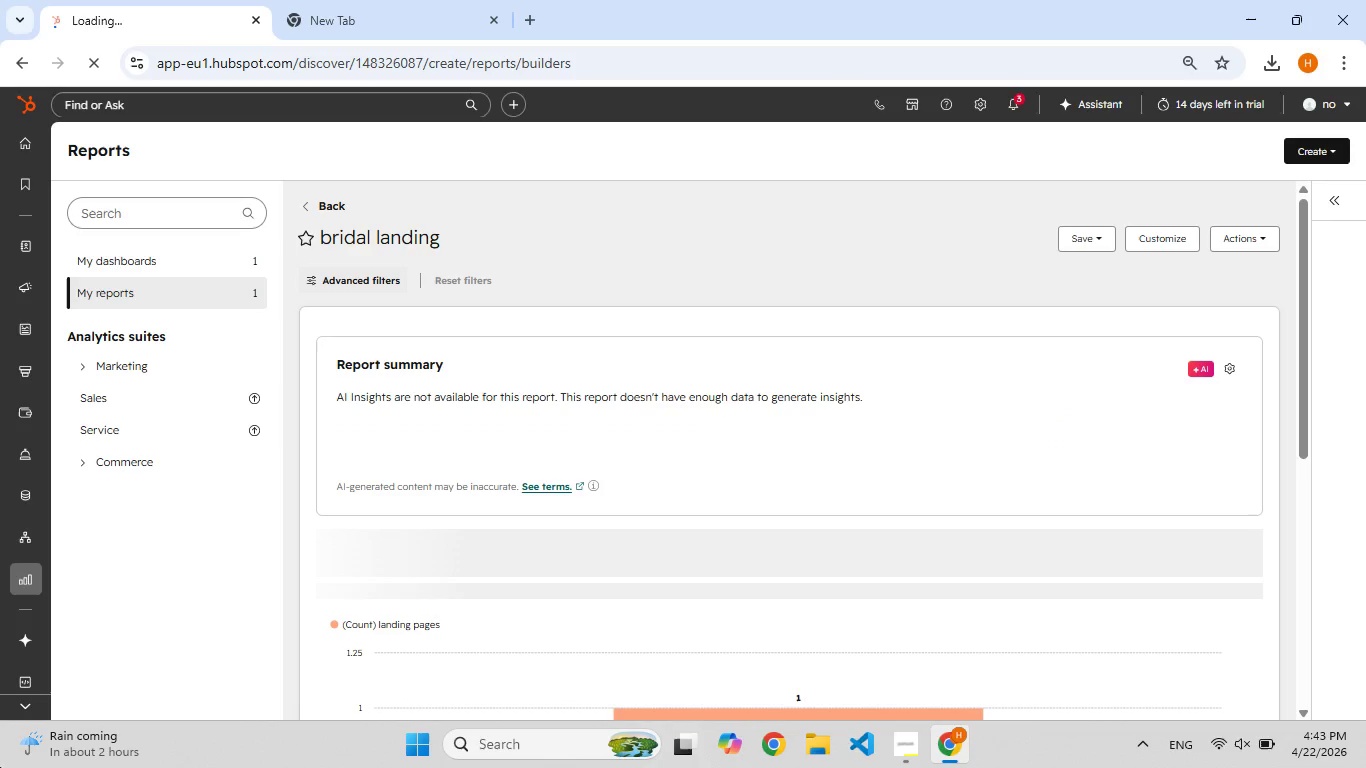 
left_click([468, 318])
 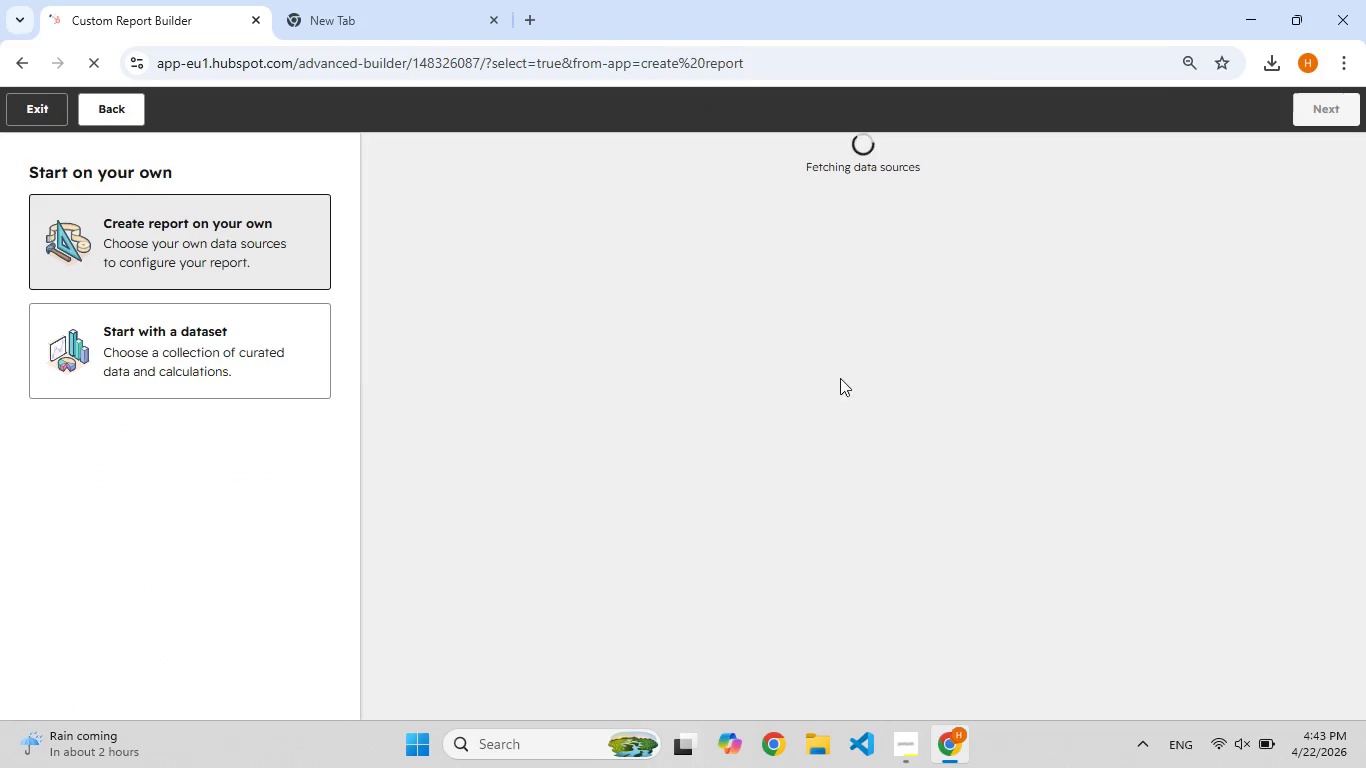 
wait(5.56)
 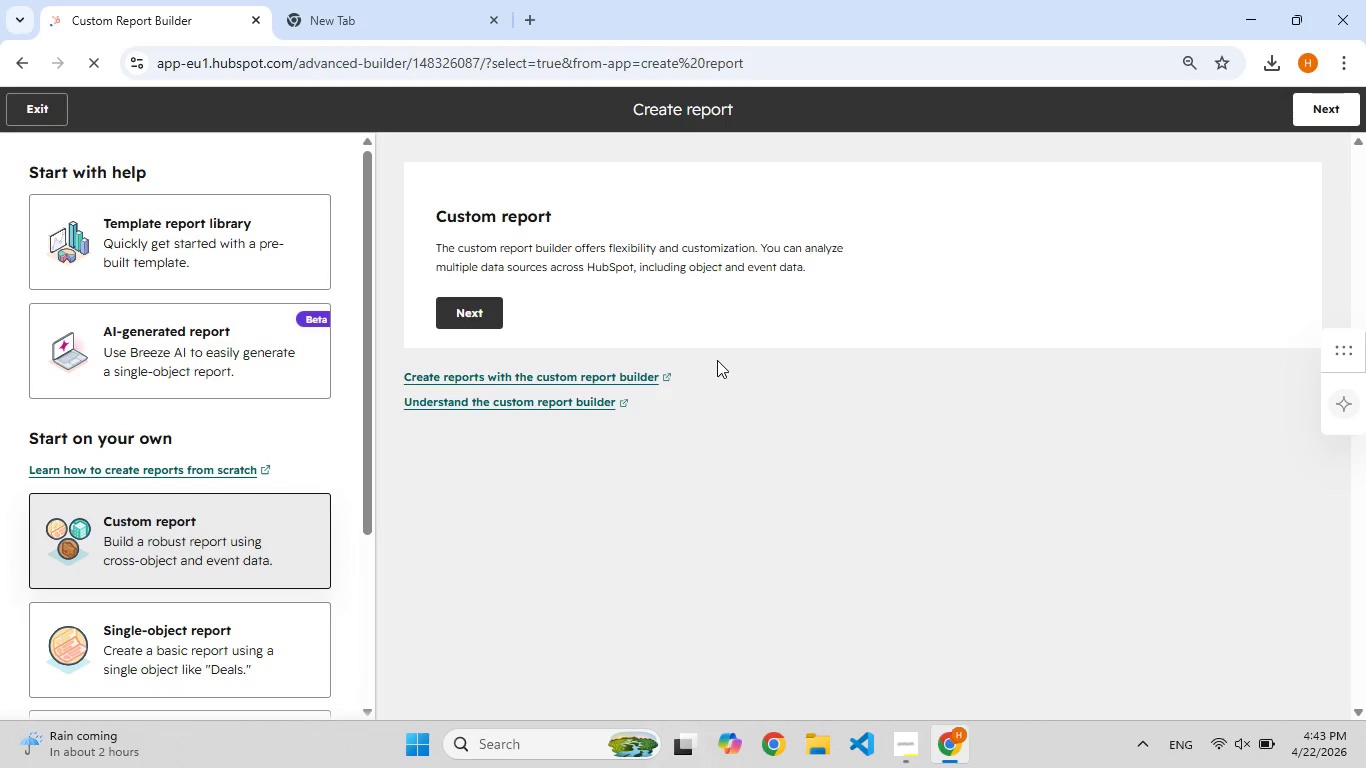 
left_click([700, 344])
 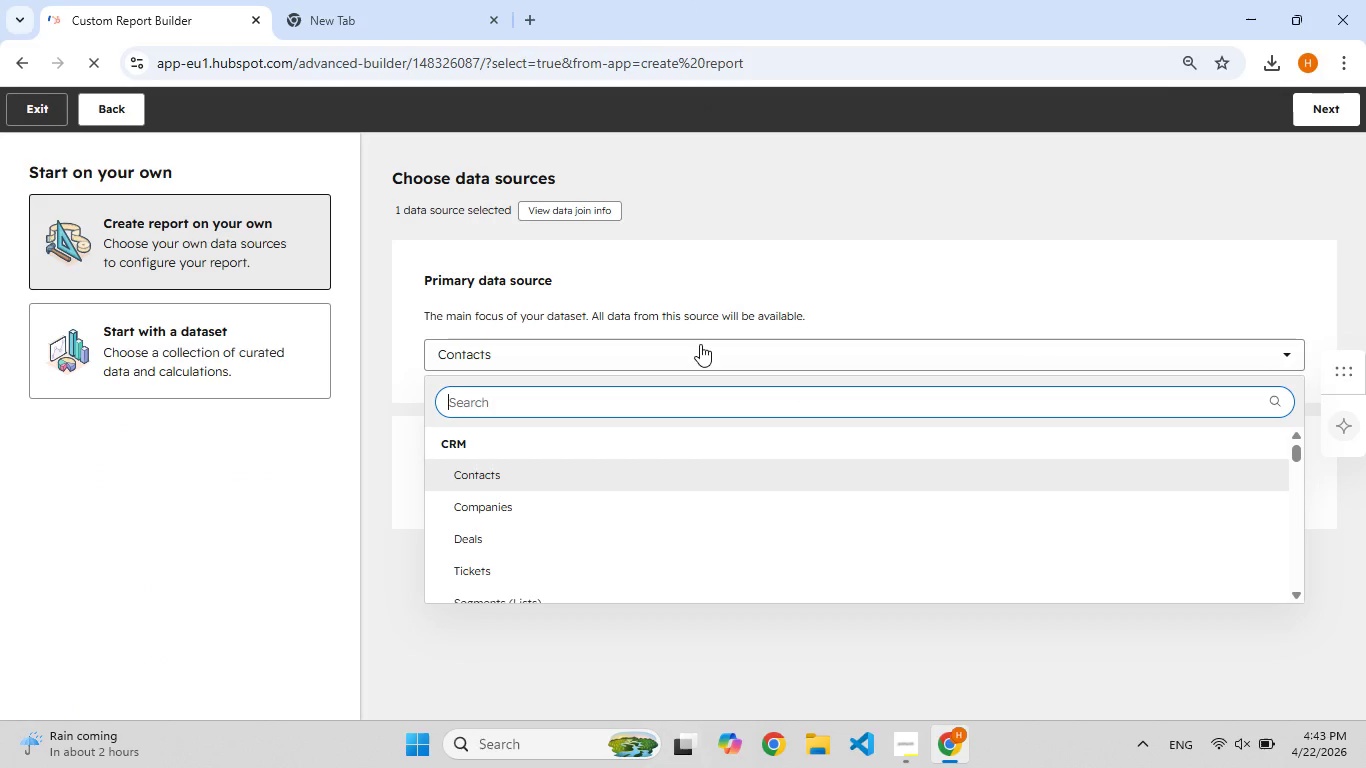 
type(form)
 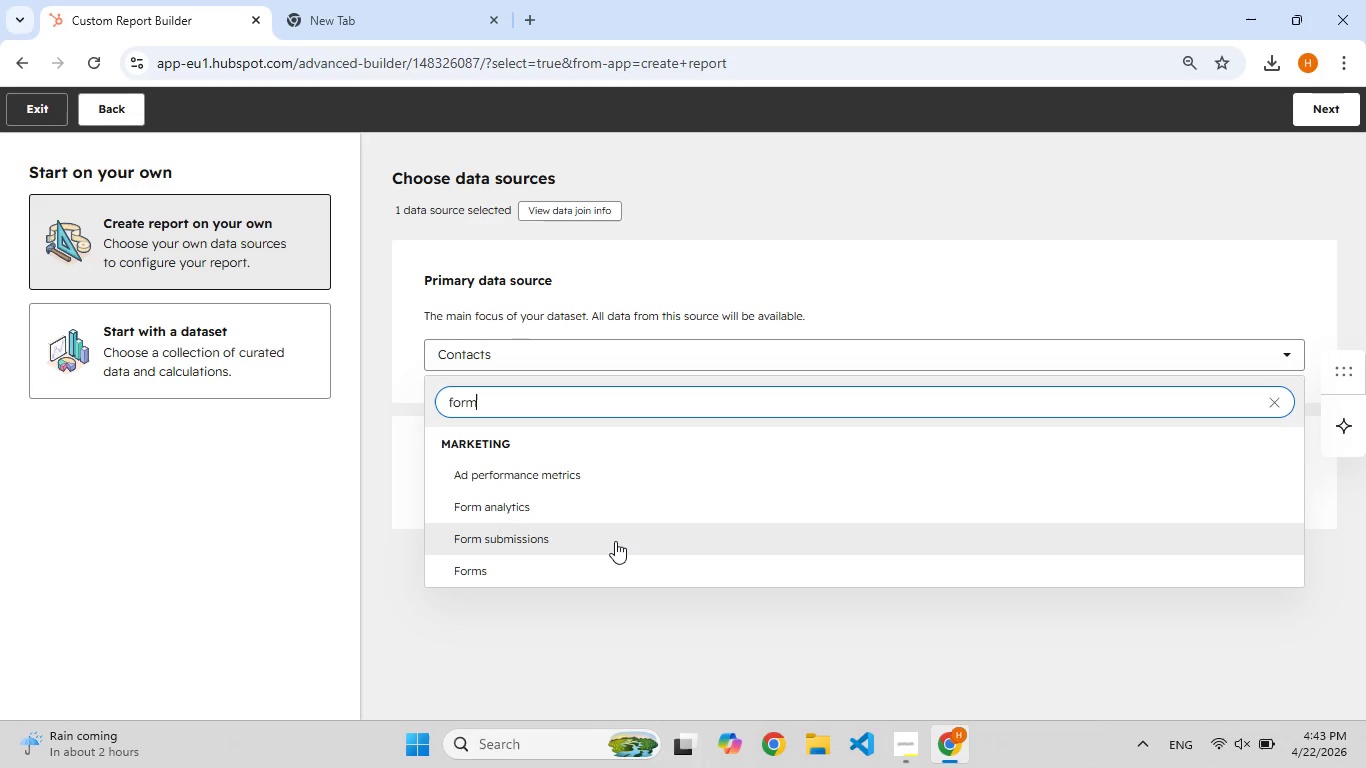 
left_click([615, 541])
 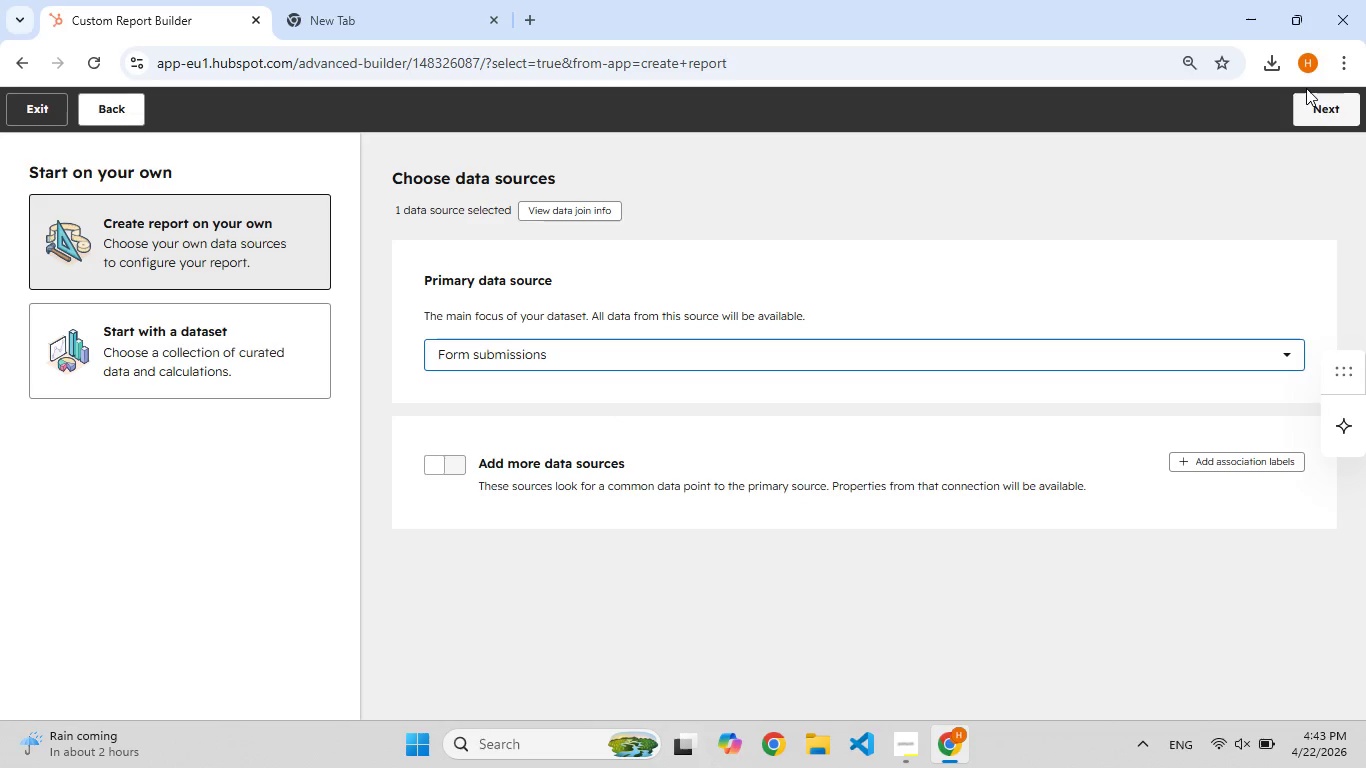 
left_click([1313, 99])
 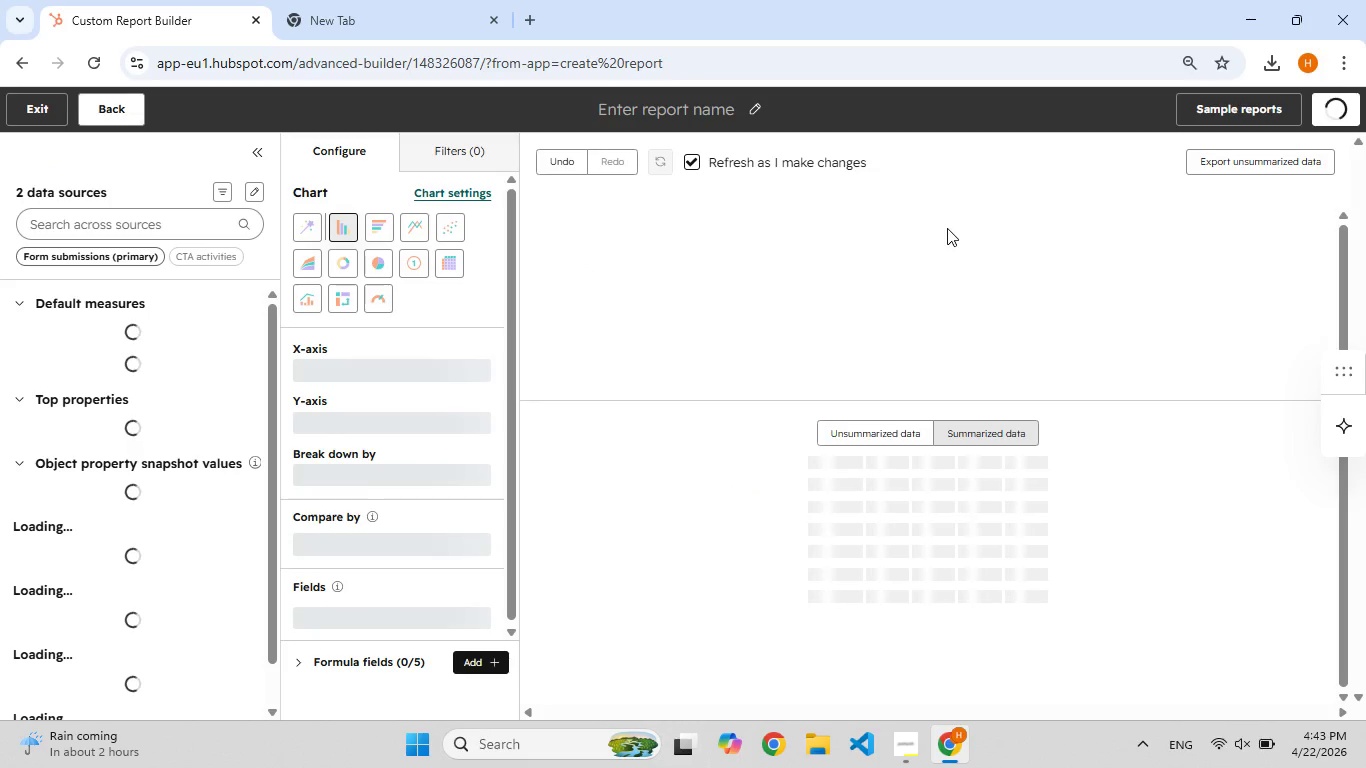 
wait(8.02)
 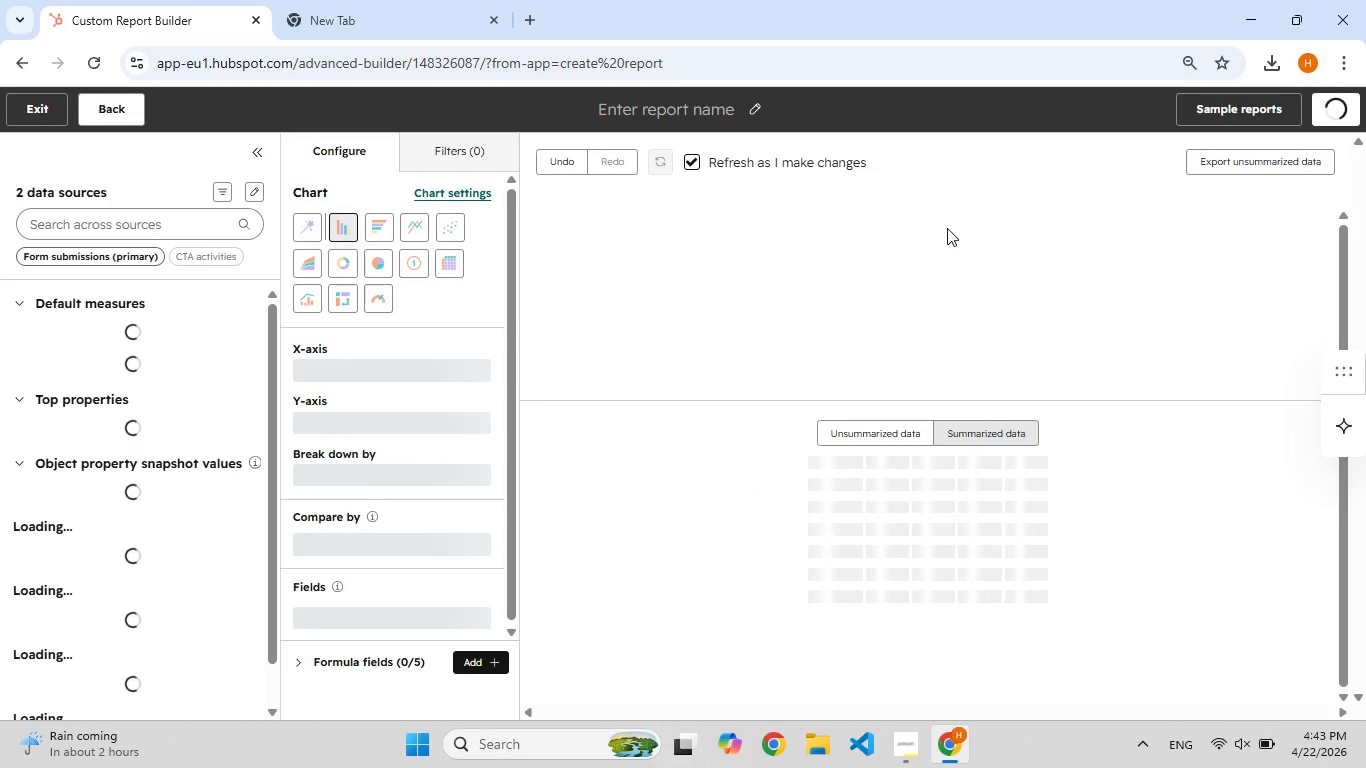 
left_click_drag(start_coordinate=[61, 365], to_coordinate=[324, 403])
 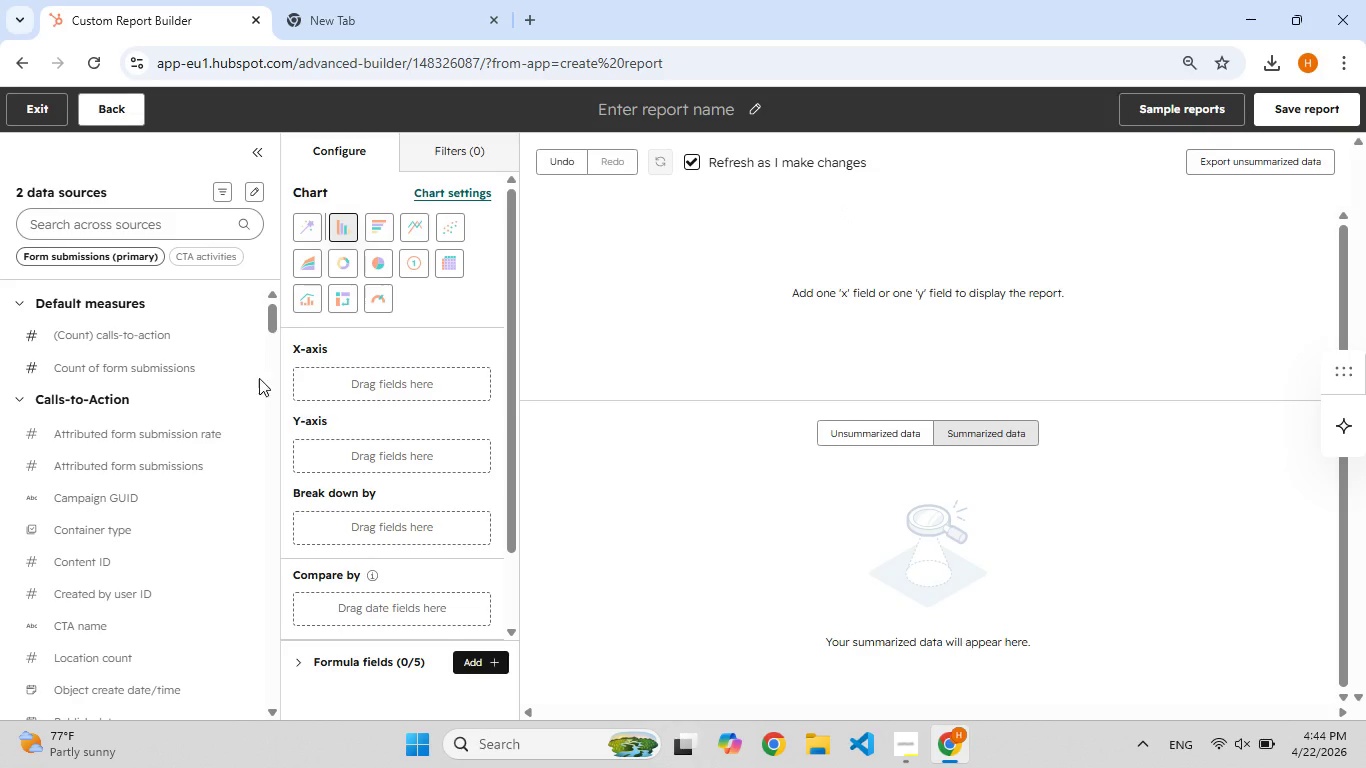 
wait(5.03)
 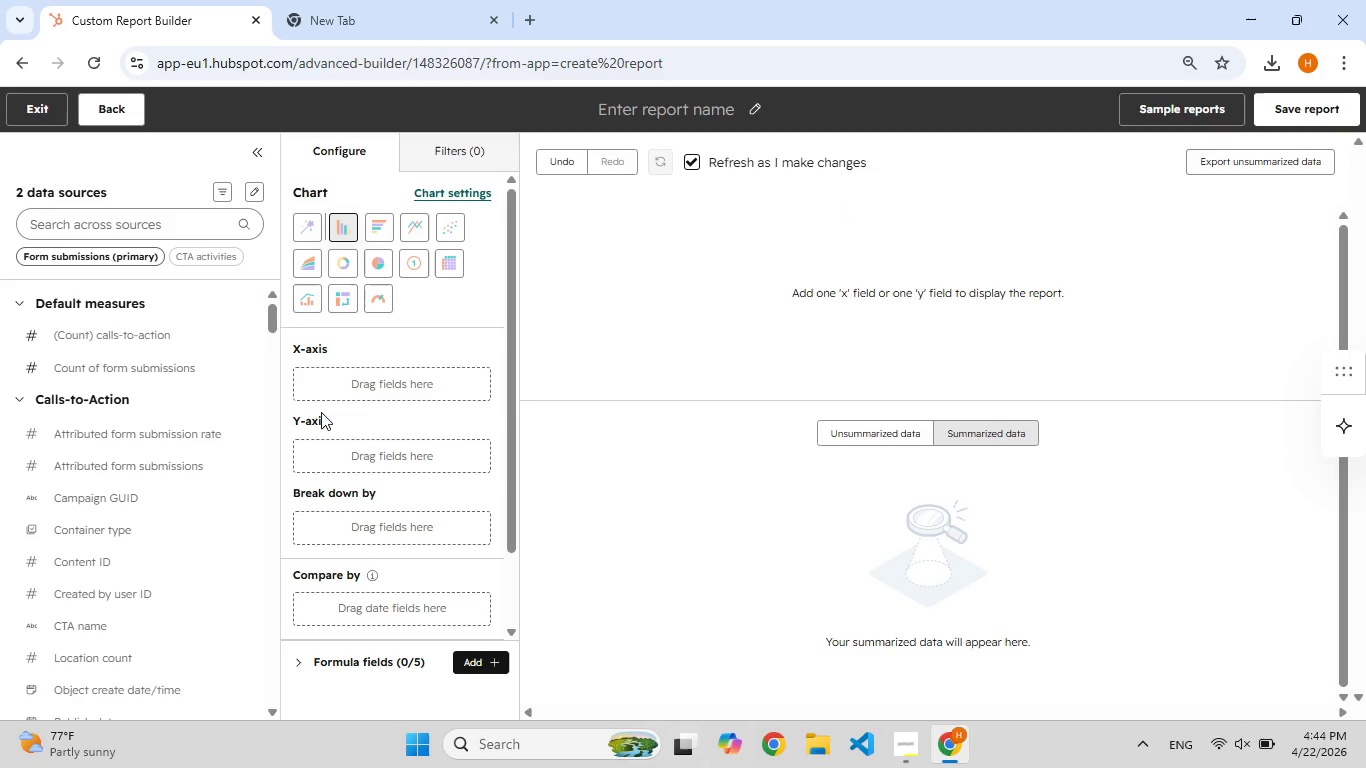 
left_click_drag(start_coordinate=[114, 381], to_coordinate=[304, 363])
 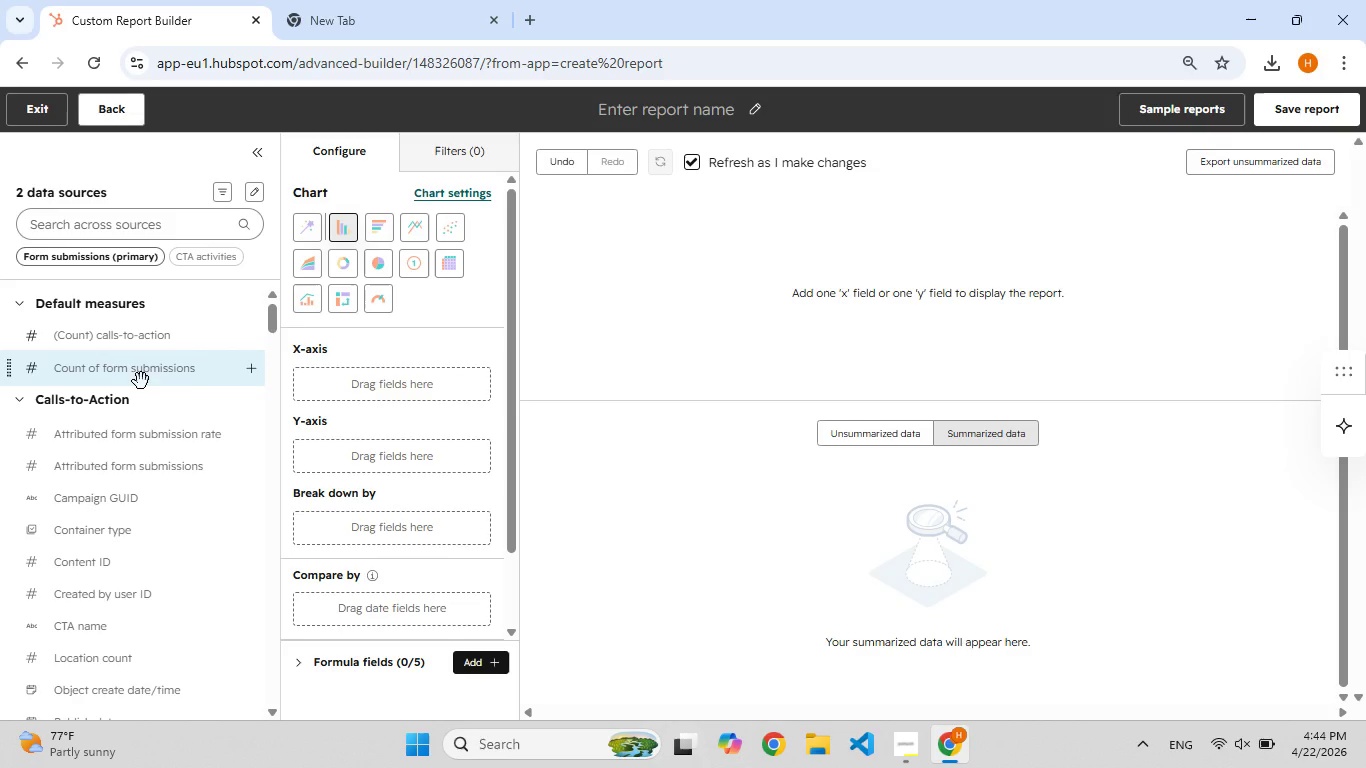 
left_click_drag(start_coordinate=[141, 381], to_coordinate=[312, 355])
 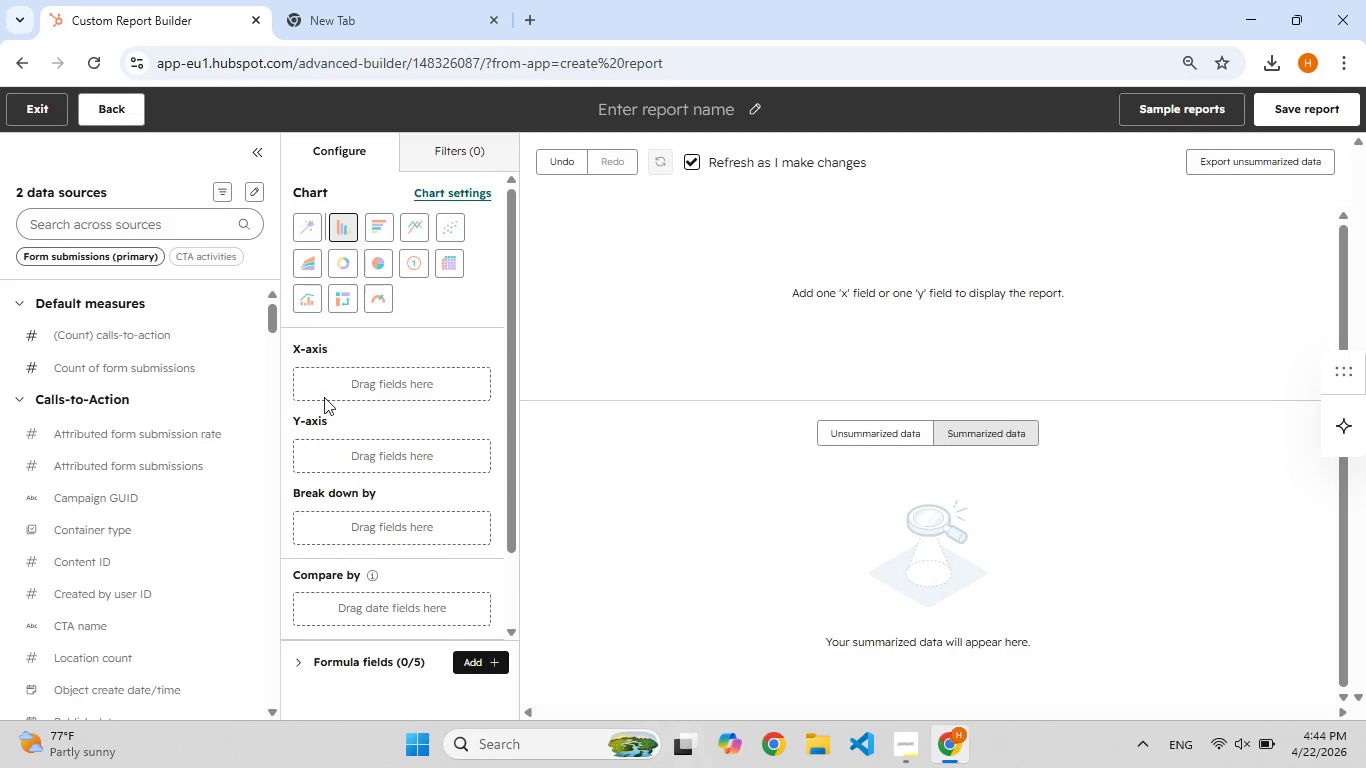 
left_click([333, 386])
 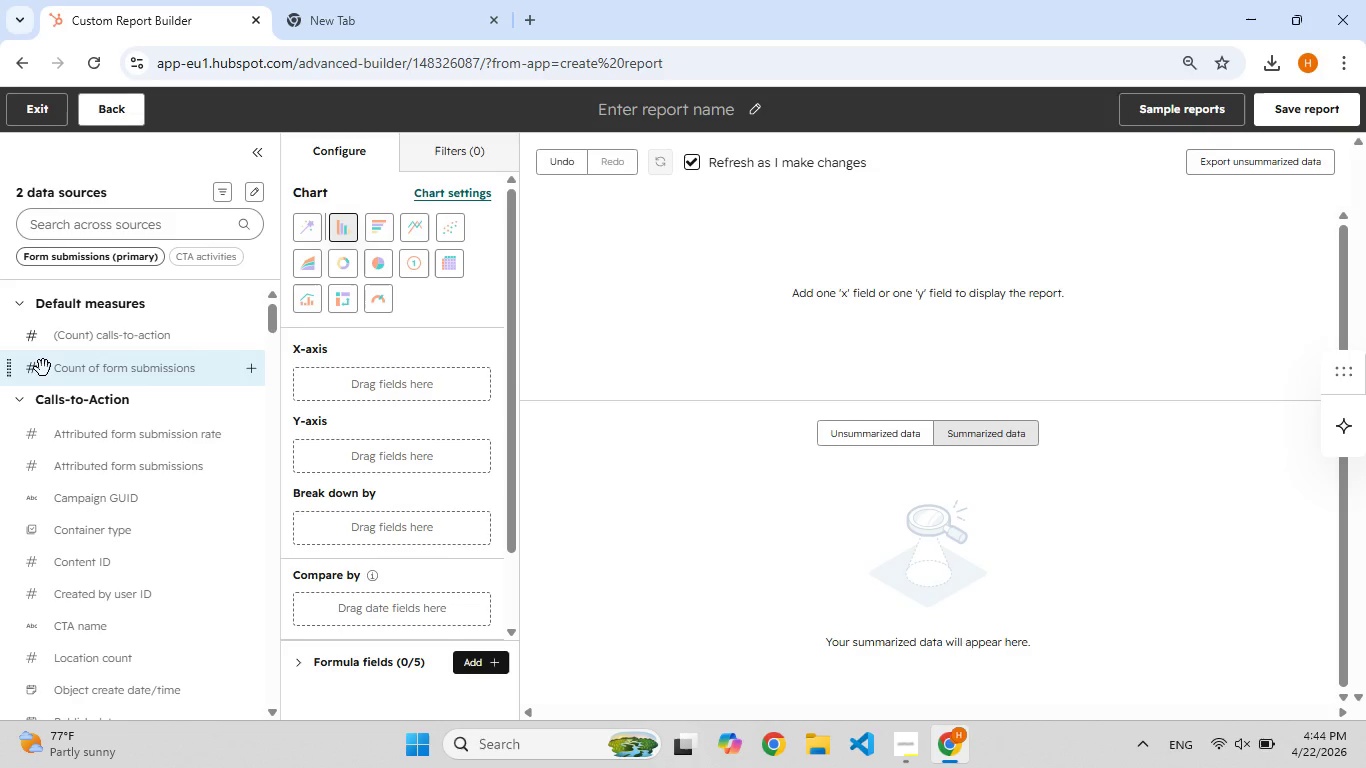 
left_click_drag(start_coordinate=[43, 368], to_coordinate=[246, 372])
 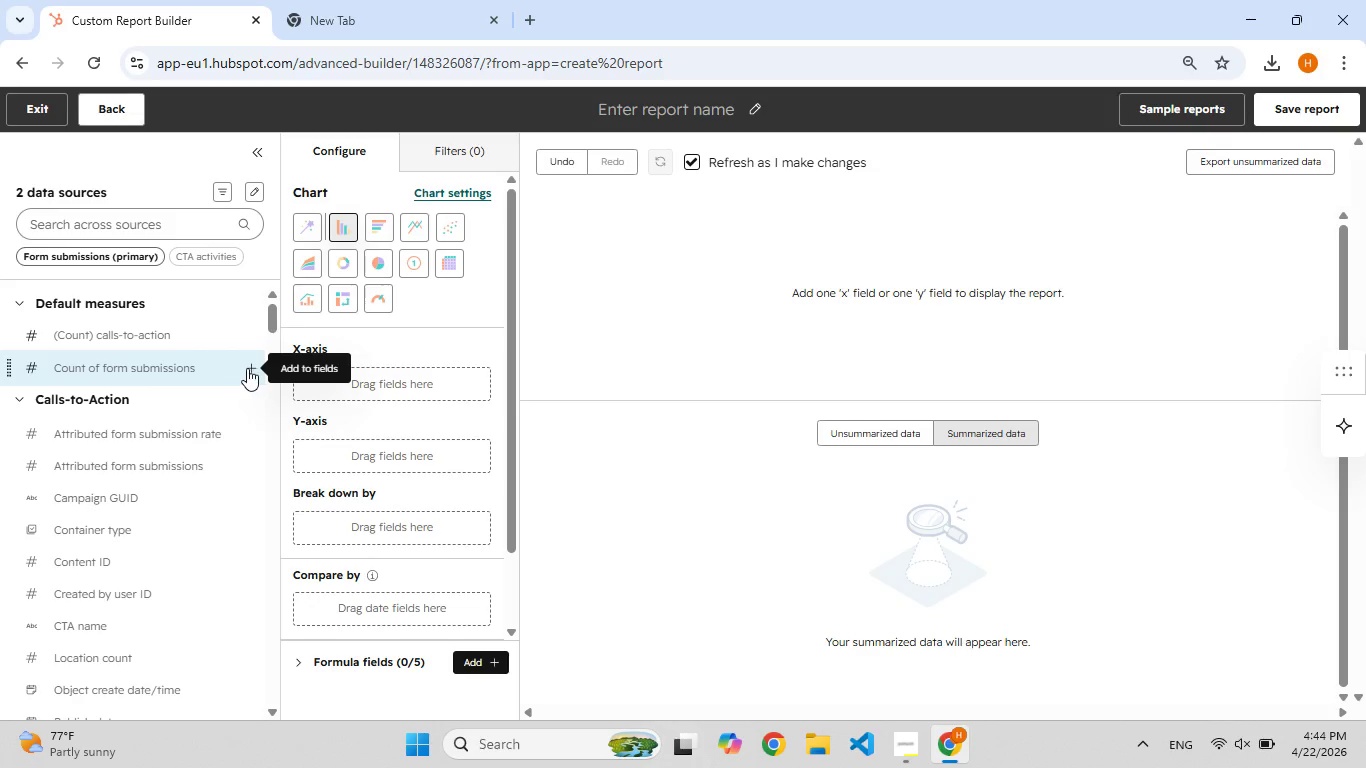 
left_click([253, 366])
 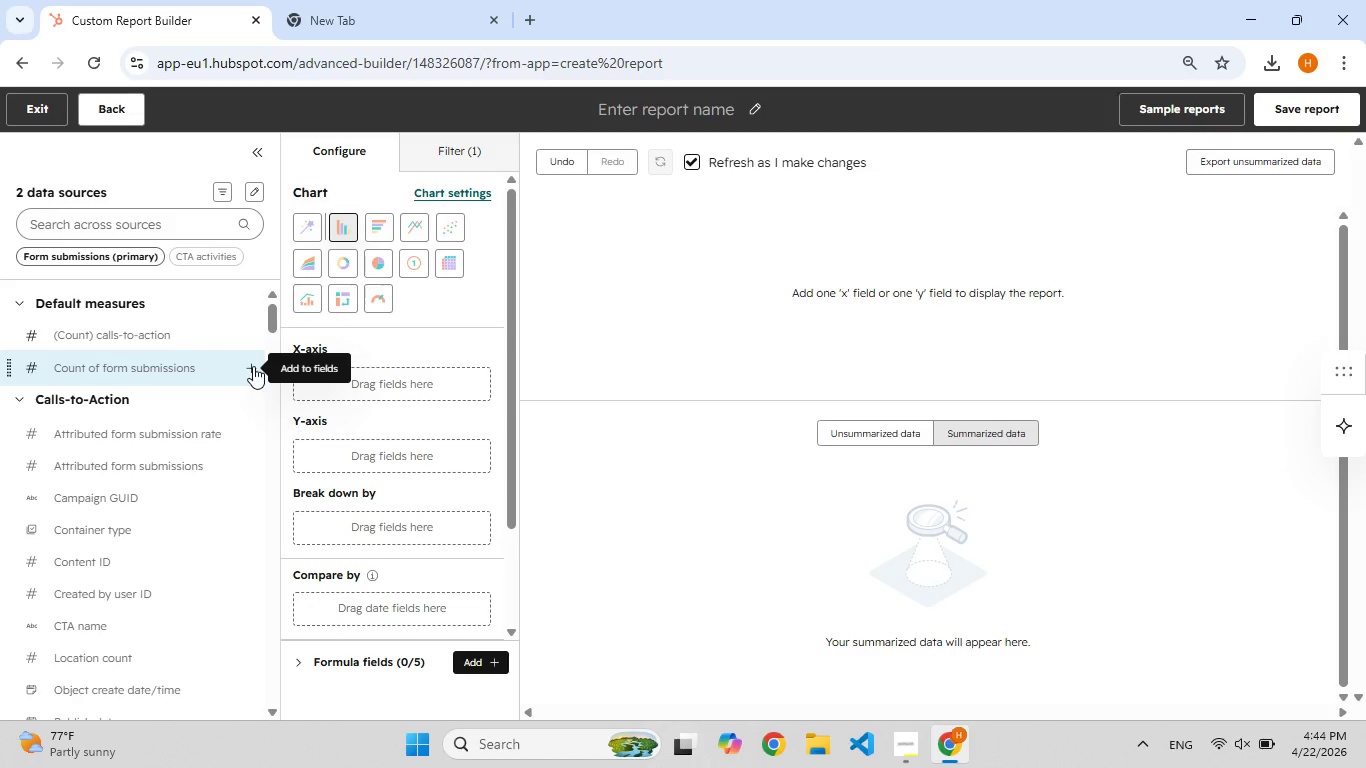 
left_click([253, 366])
 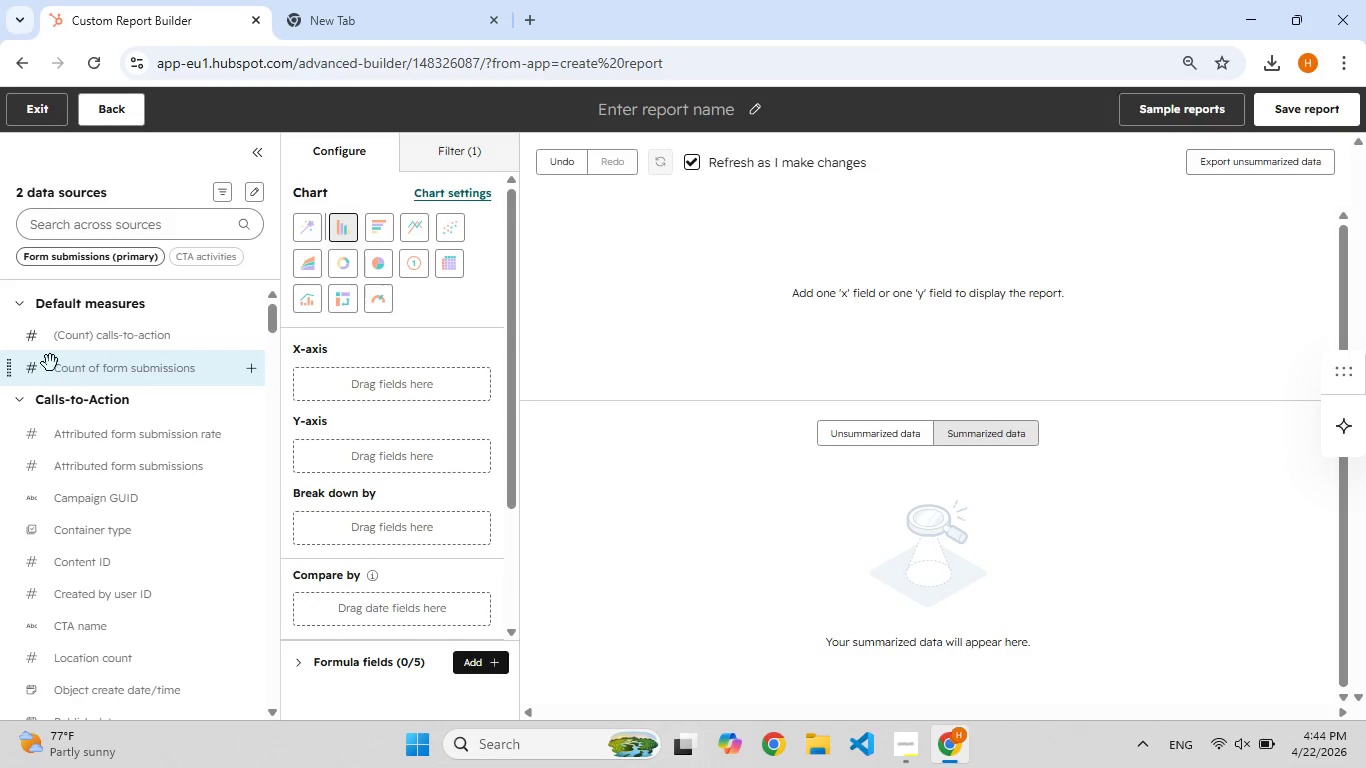 
left_click_drag(start_coordinate=[30, 370], to_coordinate=[304, 340])
 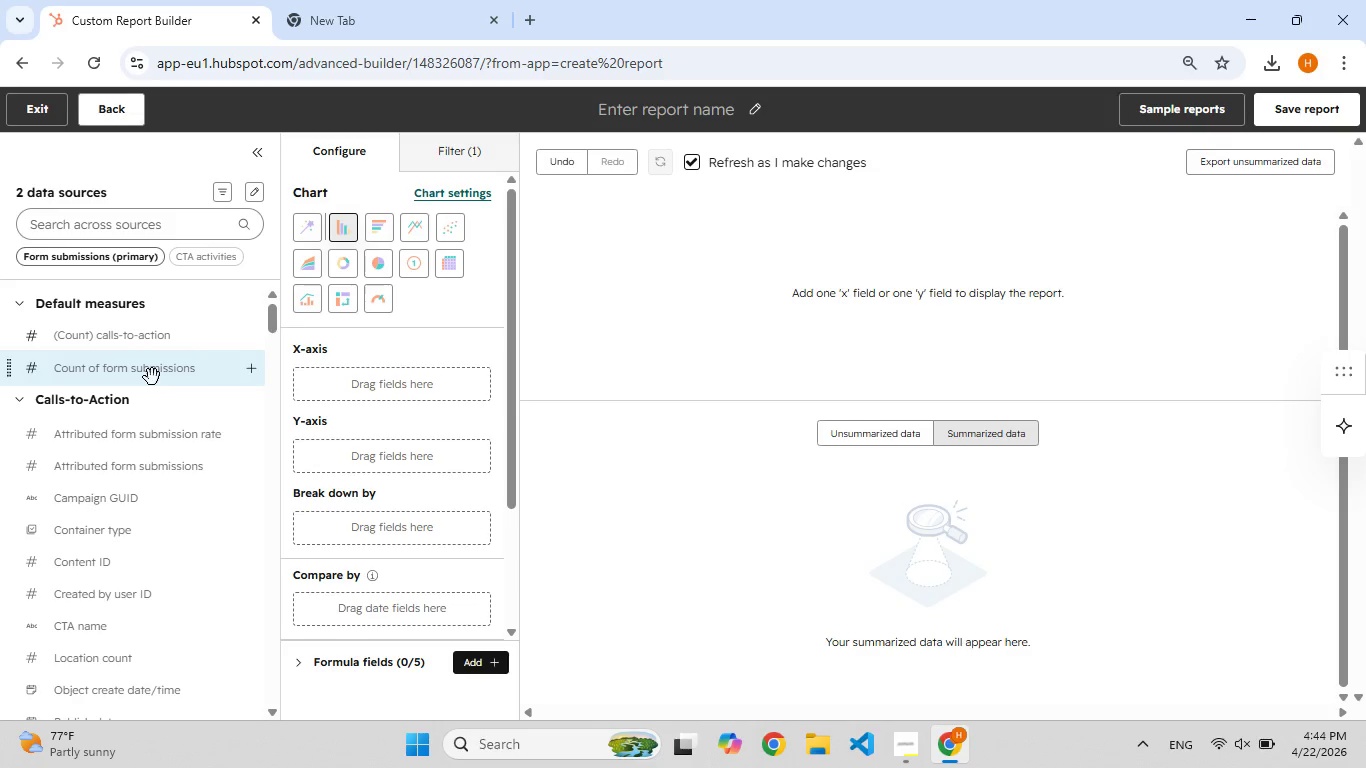 
left_click_drag(start_coordinate=[150, 376], to_coordinate=[337, 445])
 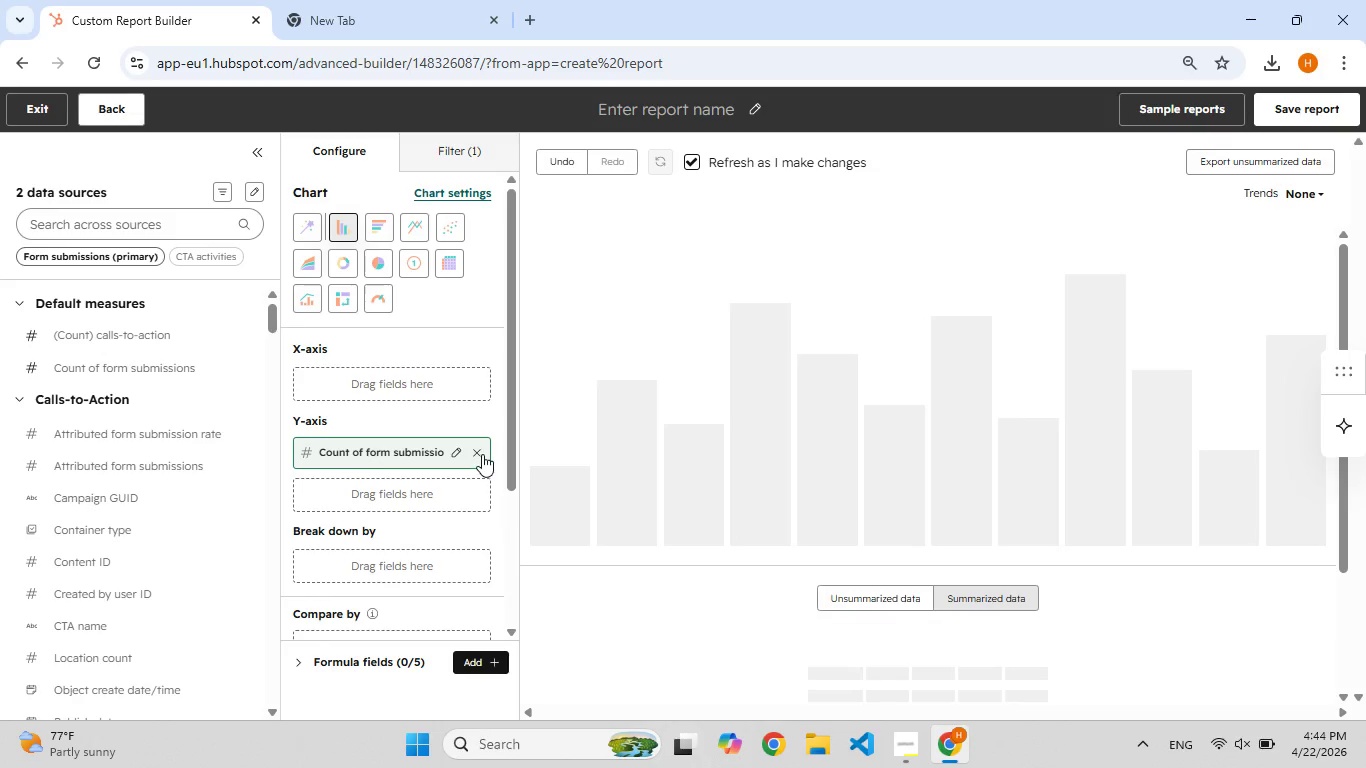 
left_click([479, 453])
 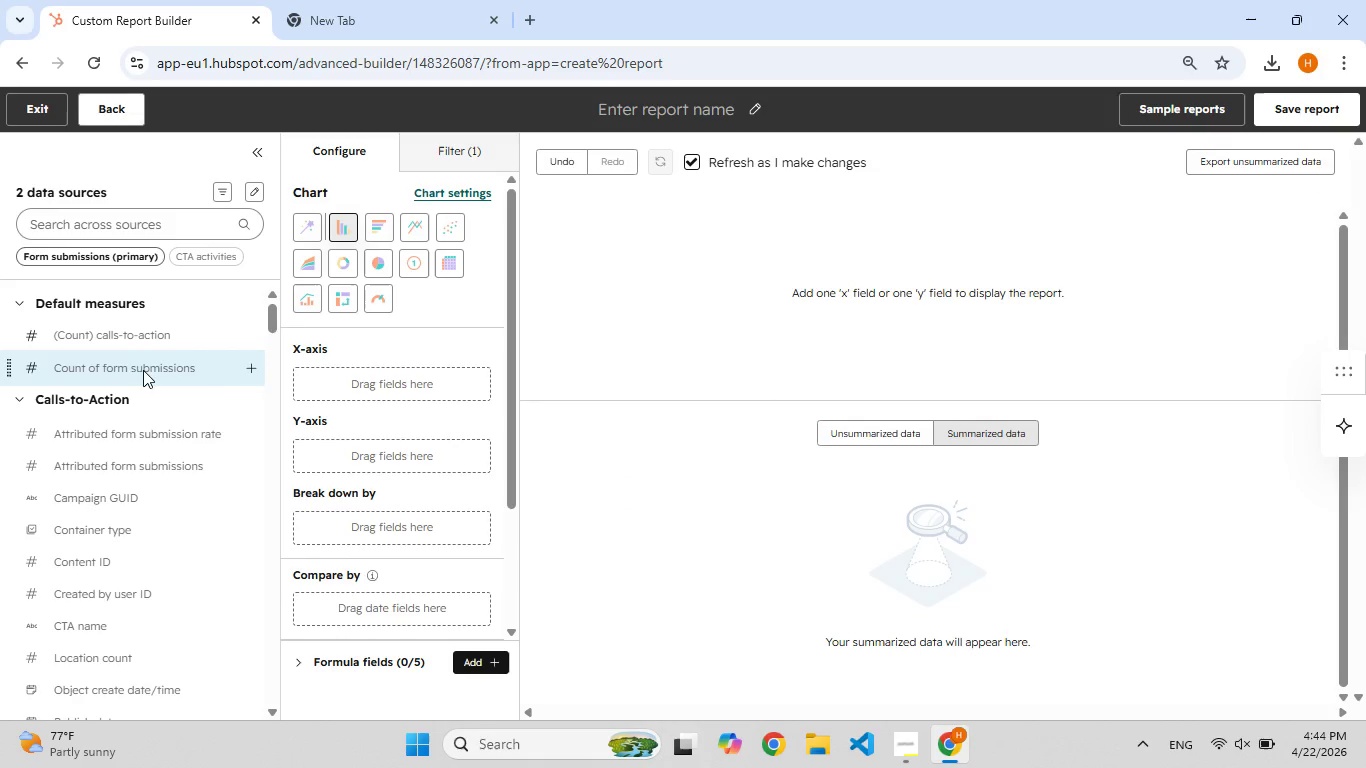 
left_click_drag(start_coordinate=[142, 368], to_coordinate=[302, 358])
 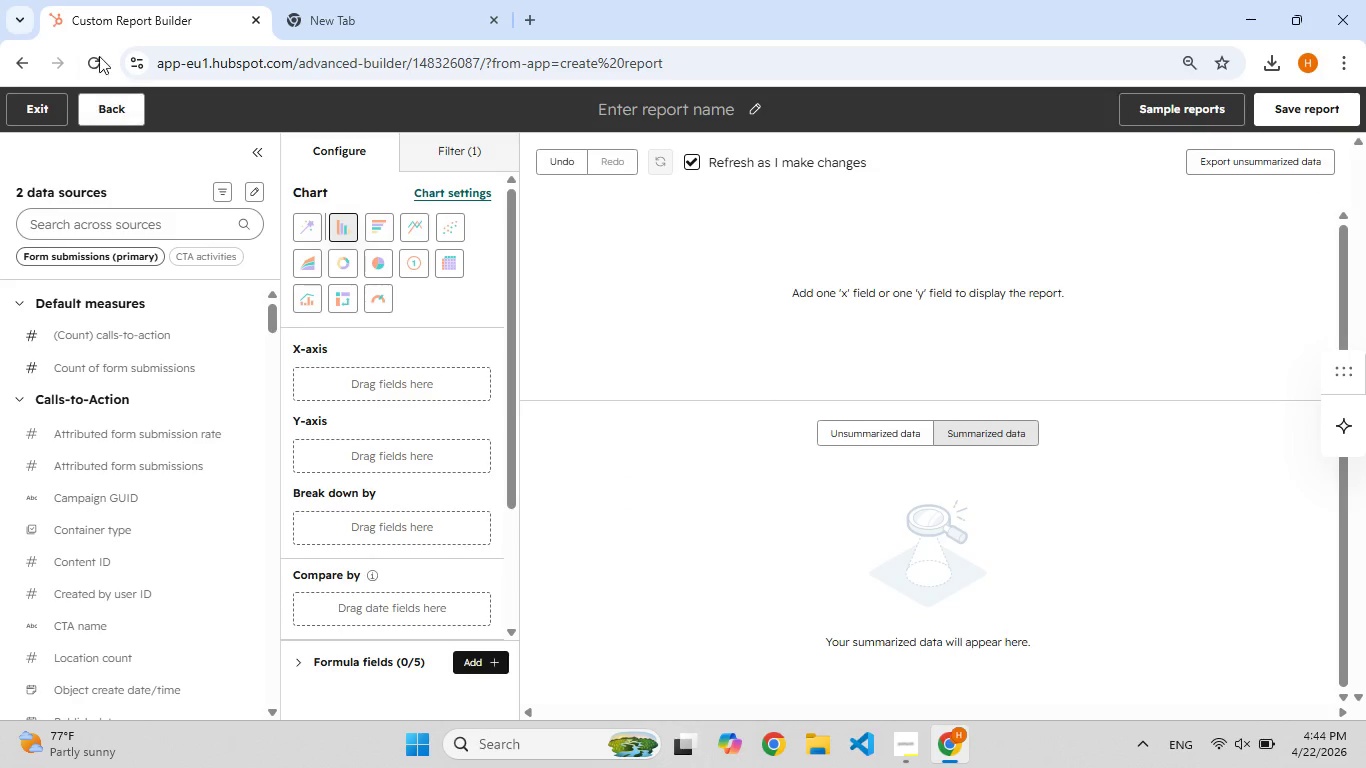 
left_click([99, 56])
 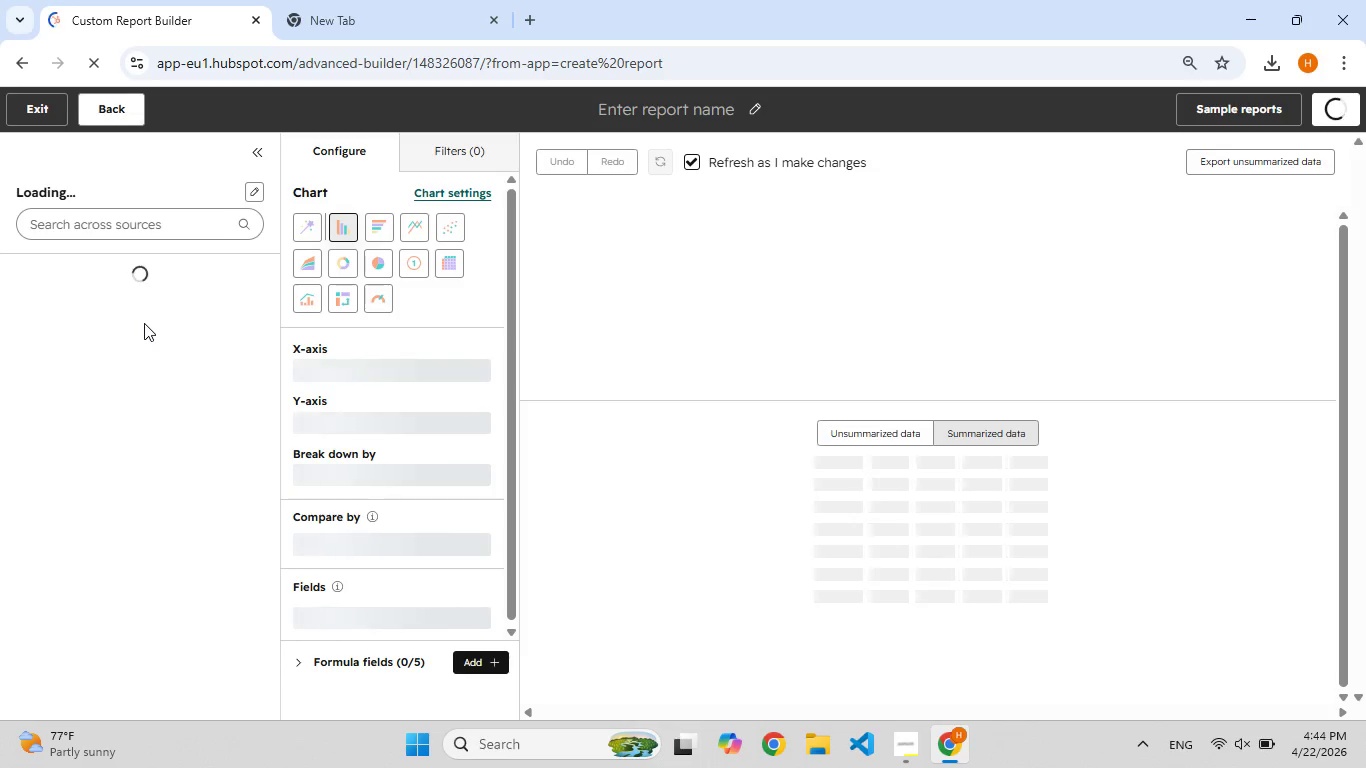 
wait(7.58)
 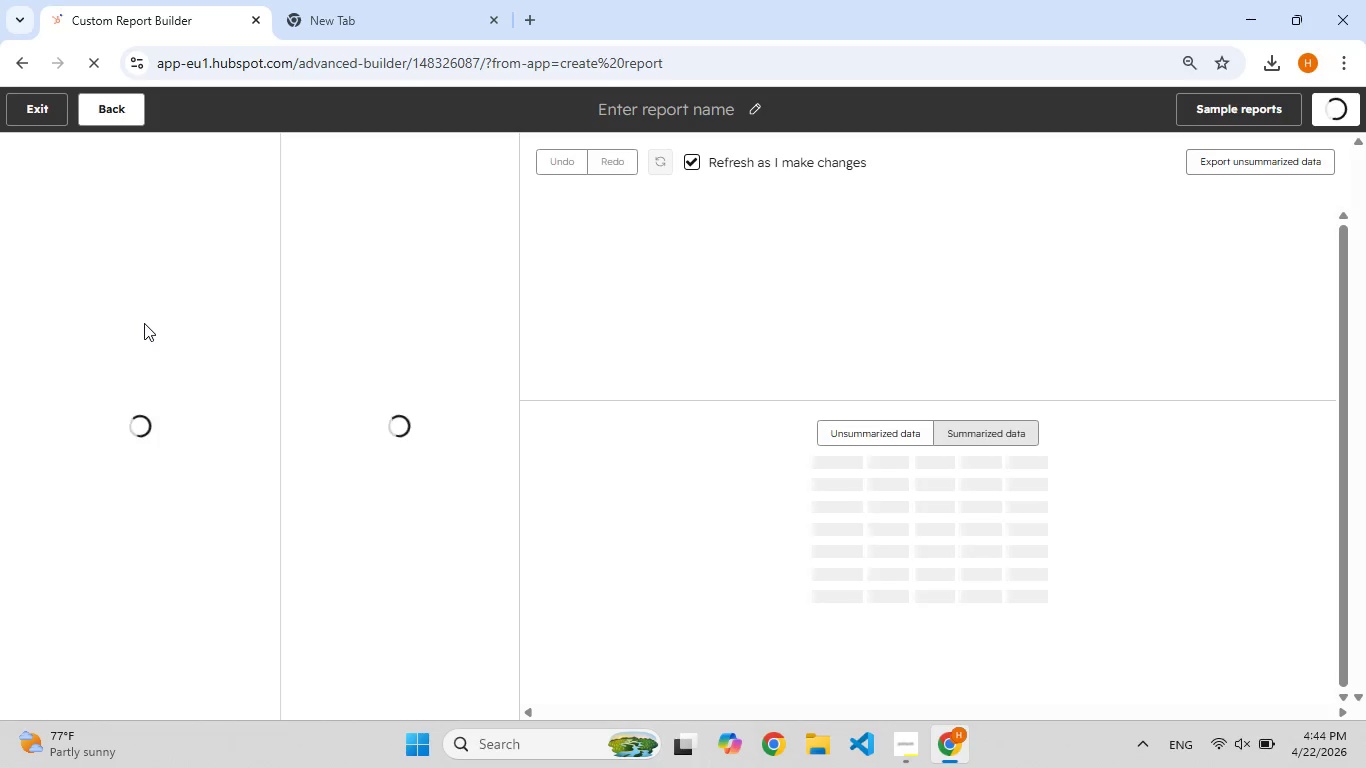 
mouse_move([211, 342])
 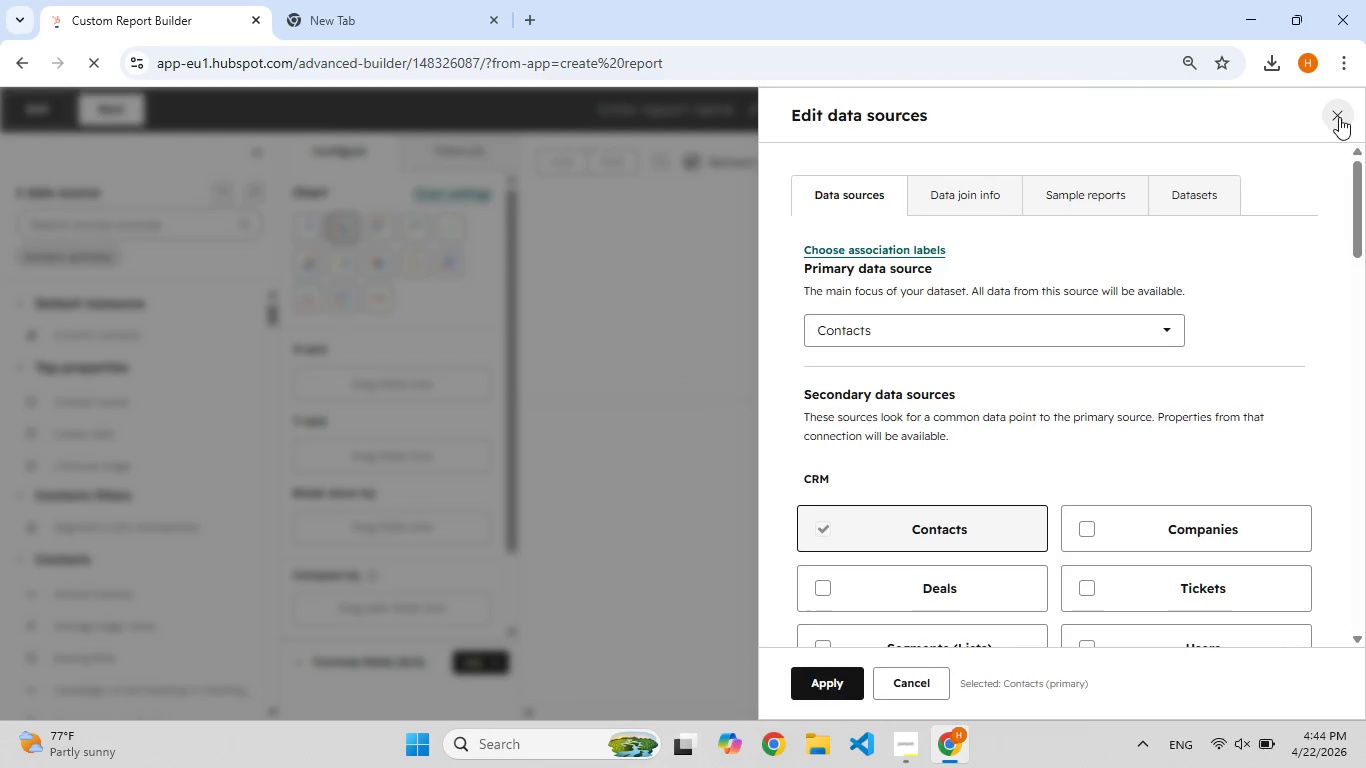 
left_click([1339, 117])
 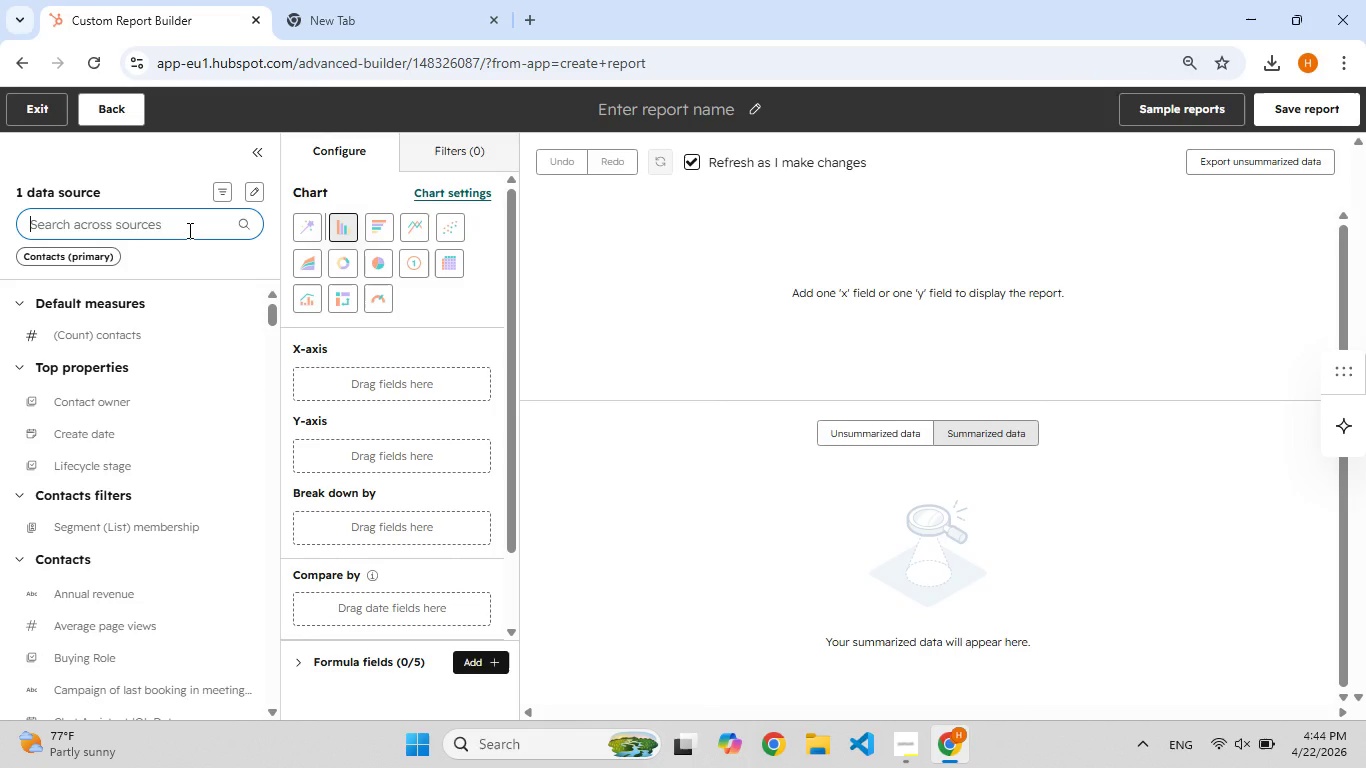 
wait(7.62)
 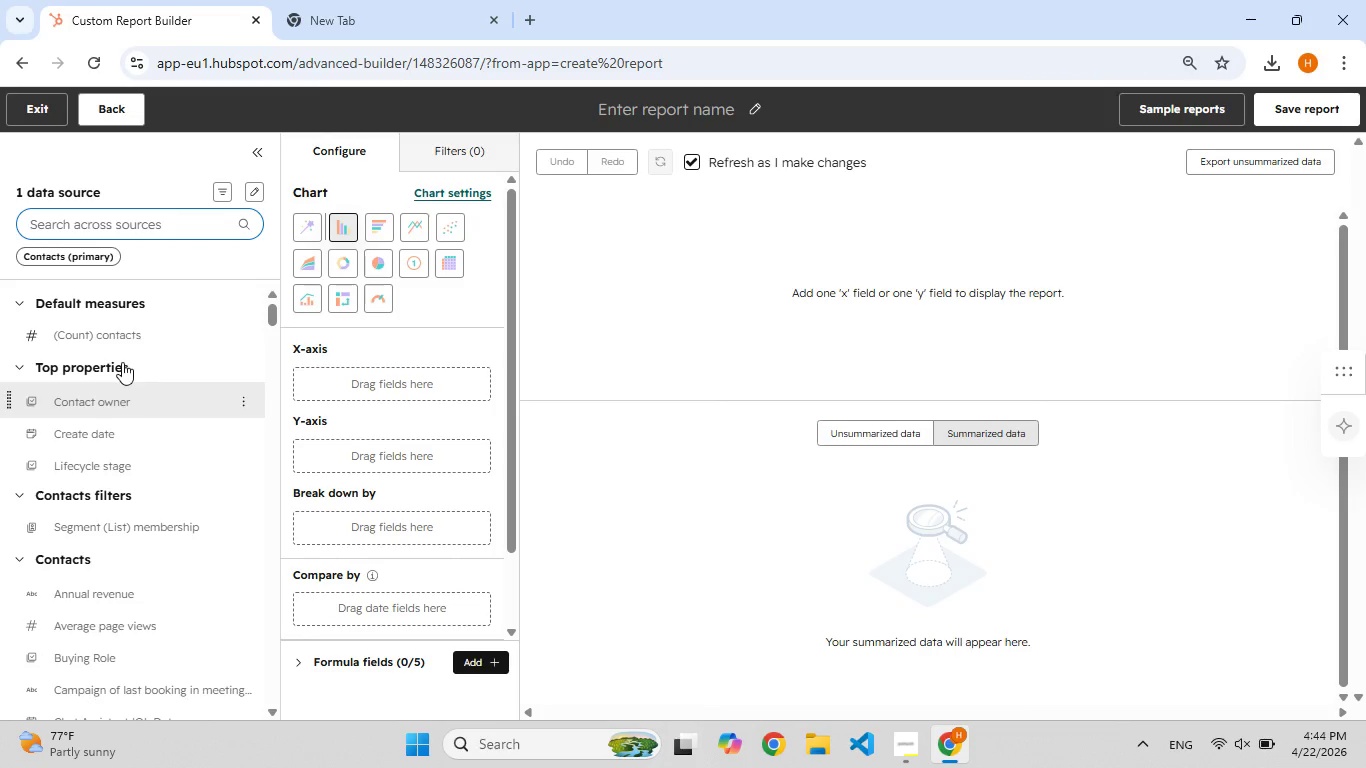 
type(count)
 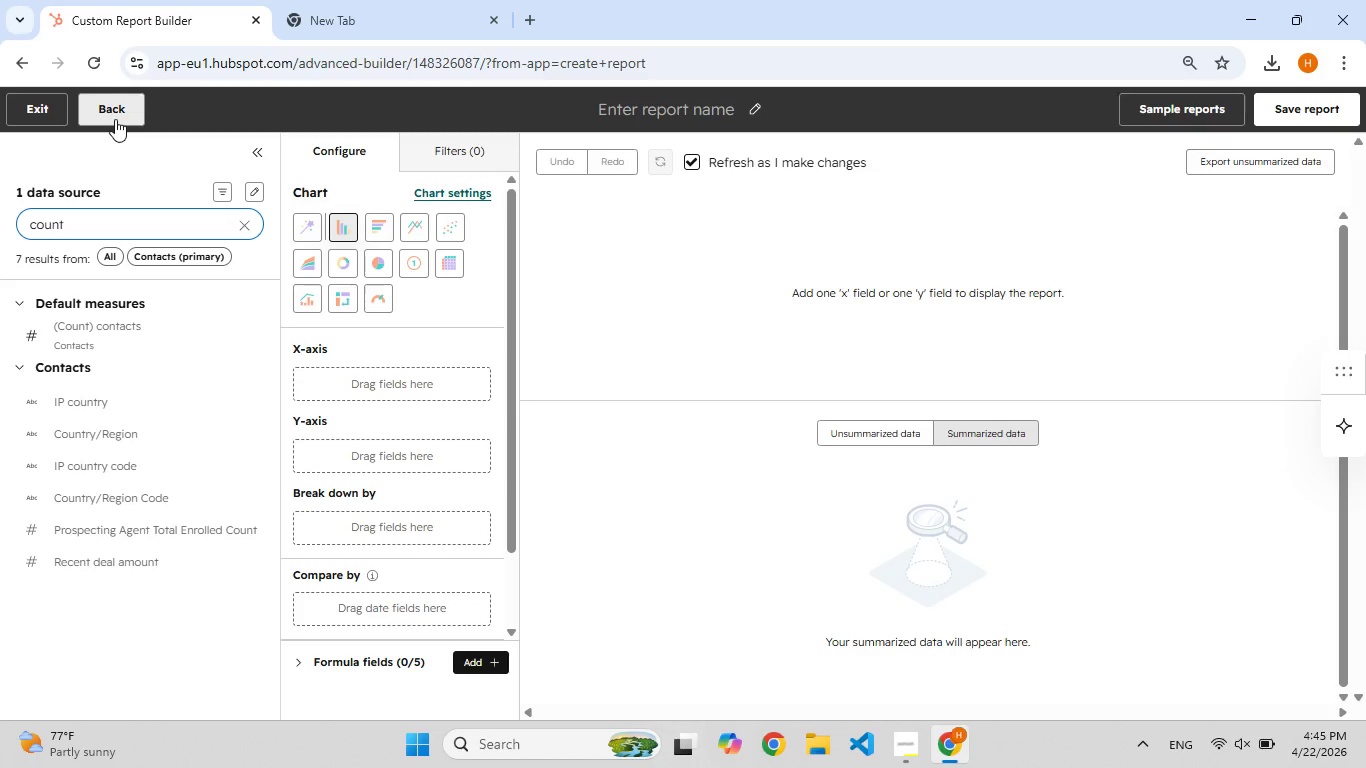 
left_click([115, 119])
 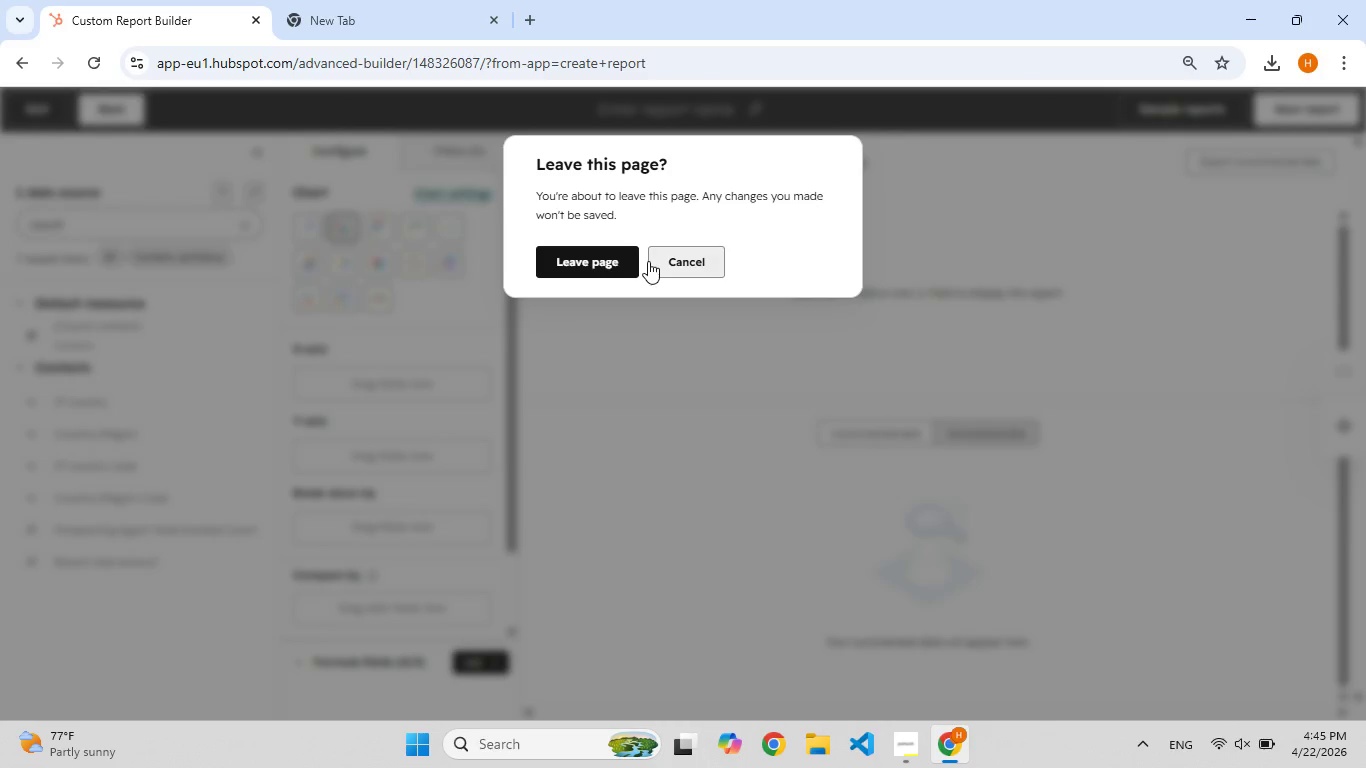 
left_click([615, 263])
 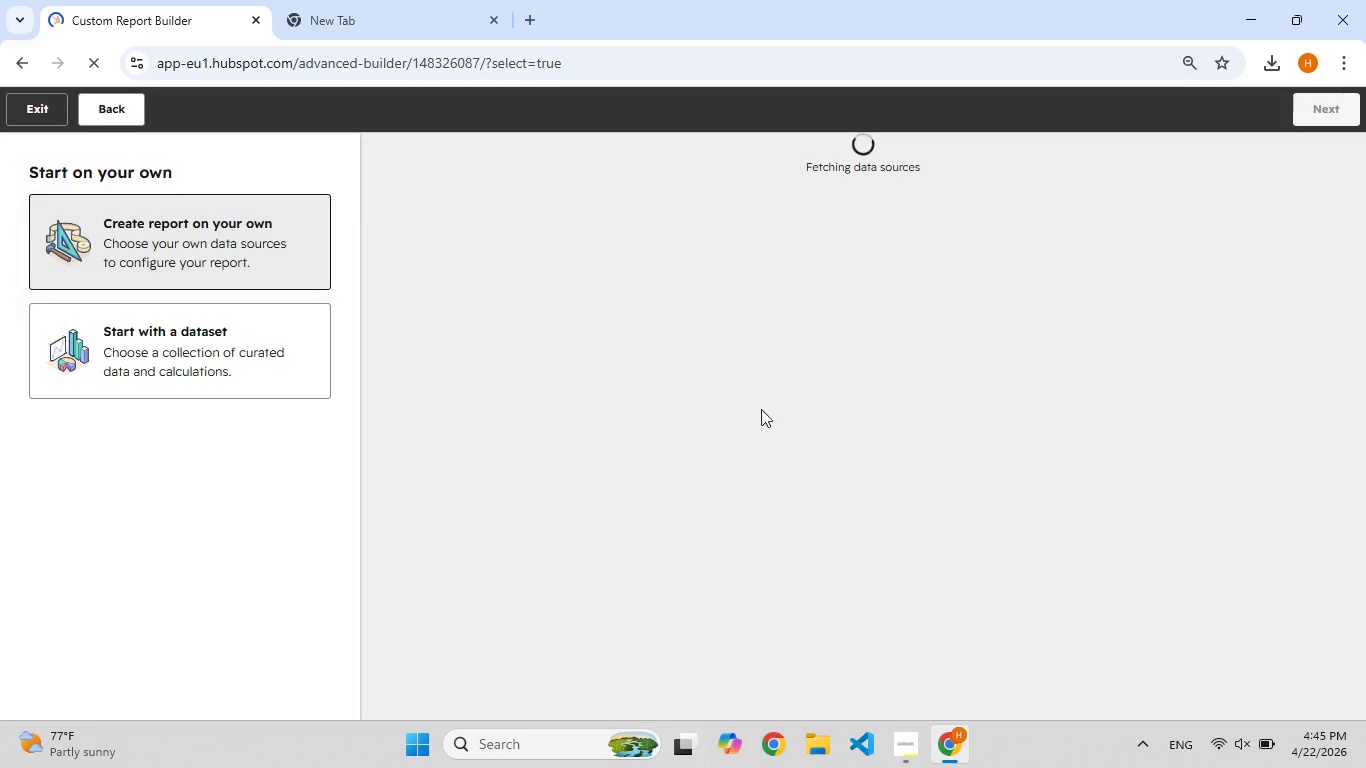 
left_click([1304, 111])
 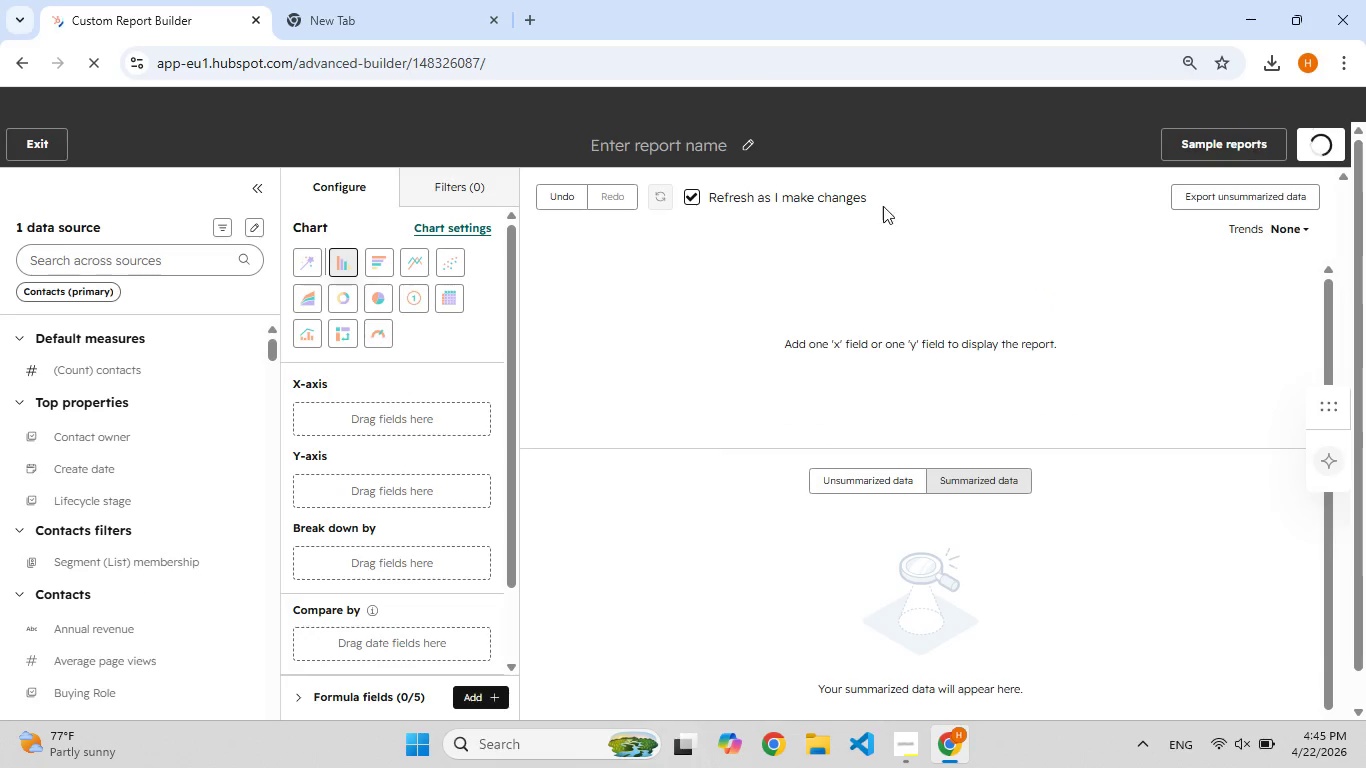 
left_click([33, 57])
 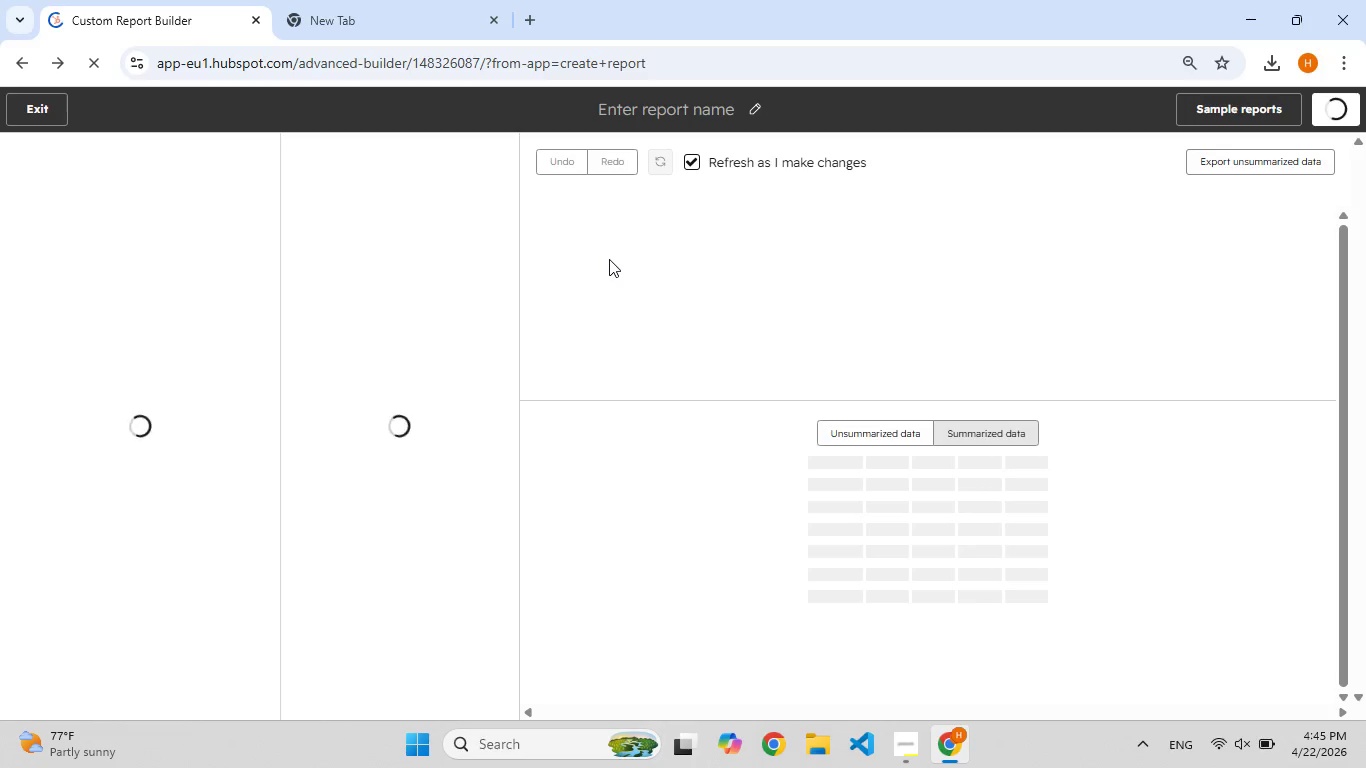 
wait(12.17)
 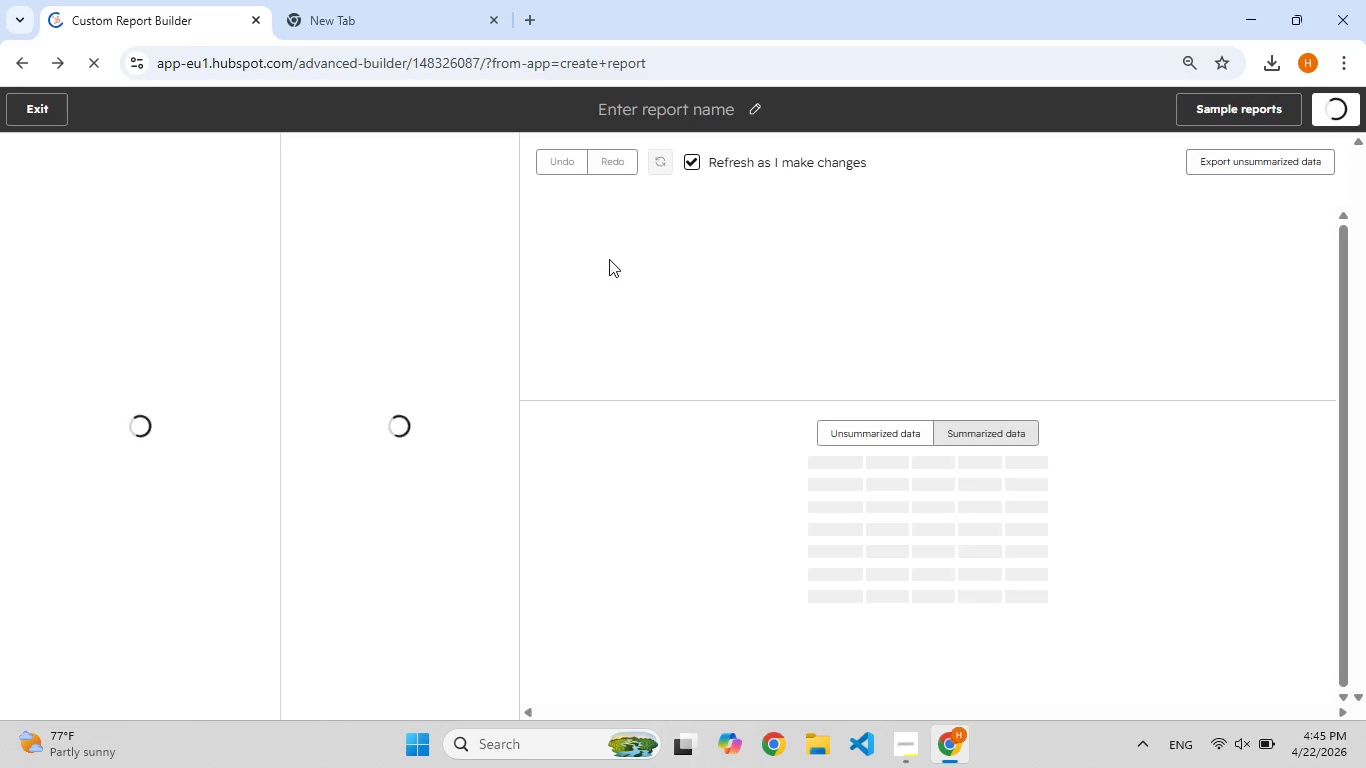 
left_click([1078, 342])
 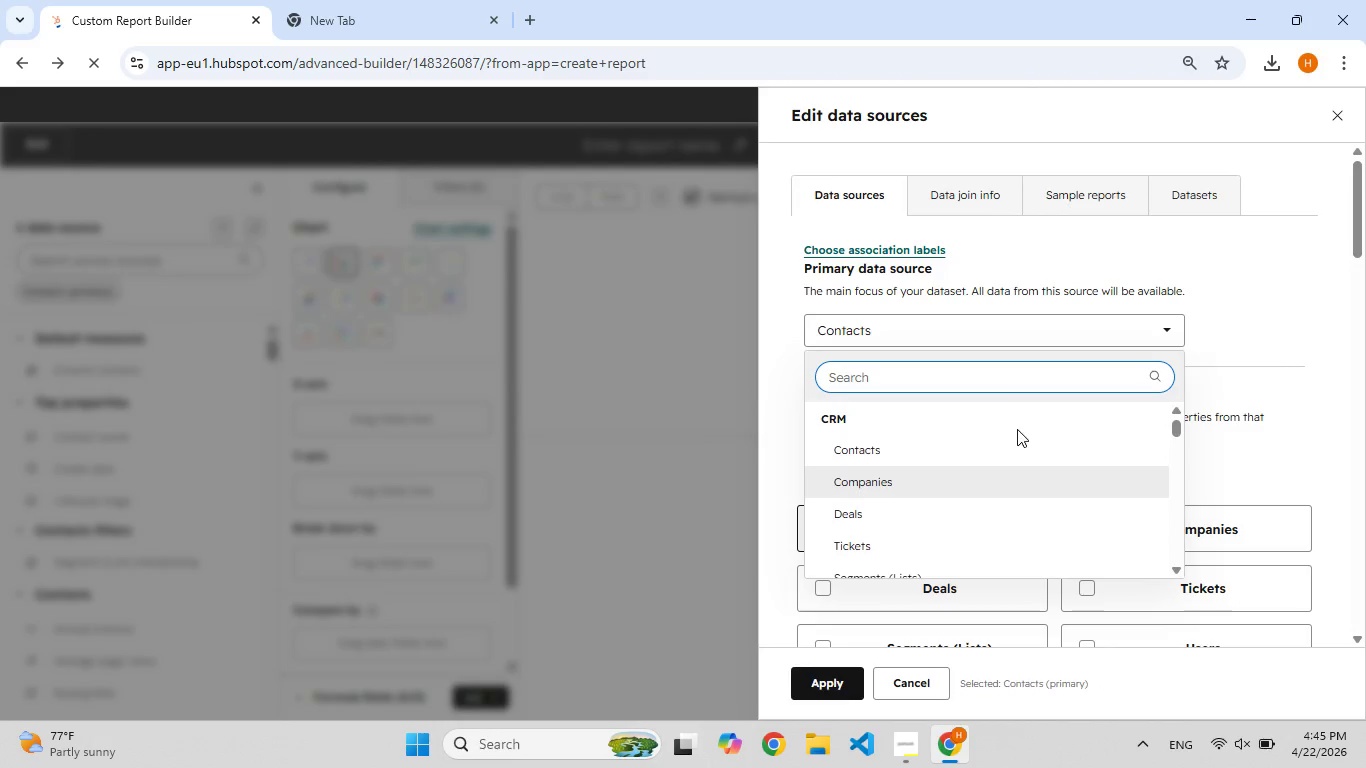 
type(fot[F9])
key(Backspace)
type(rm)
 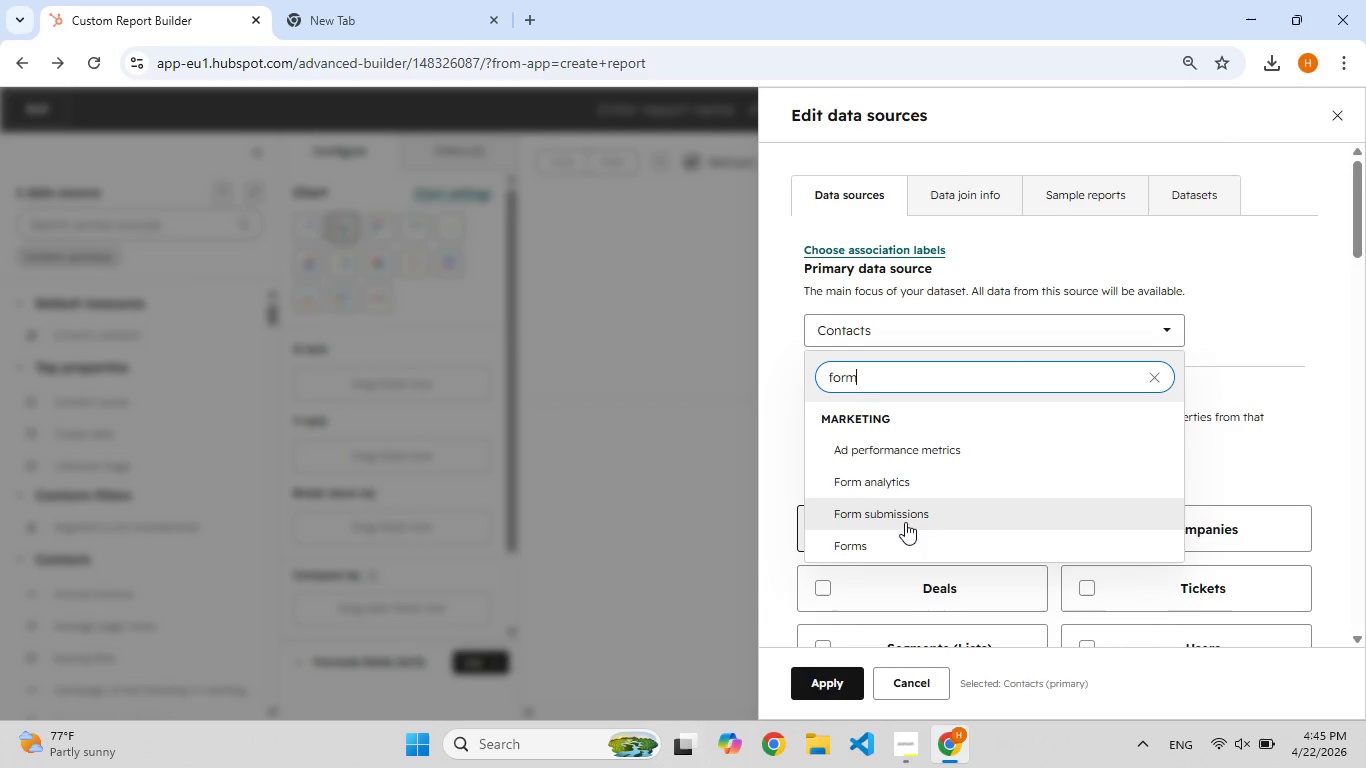 
left_click([905, 522])
 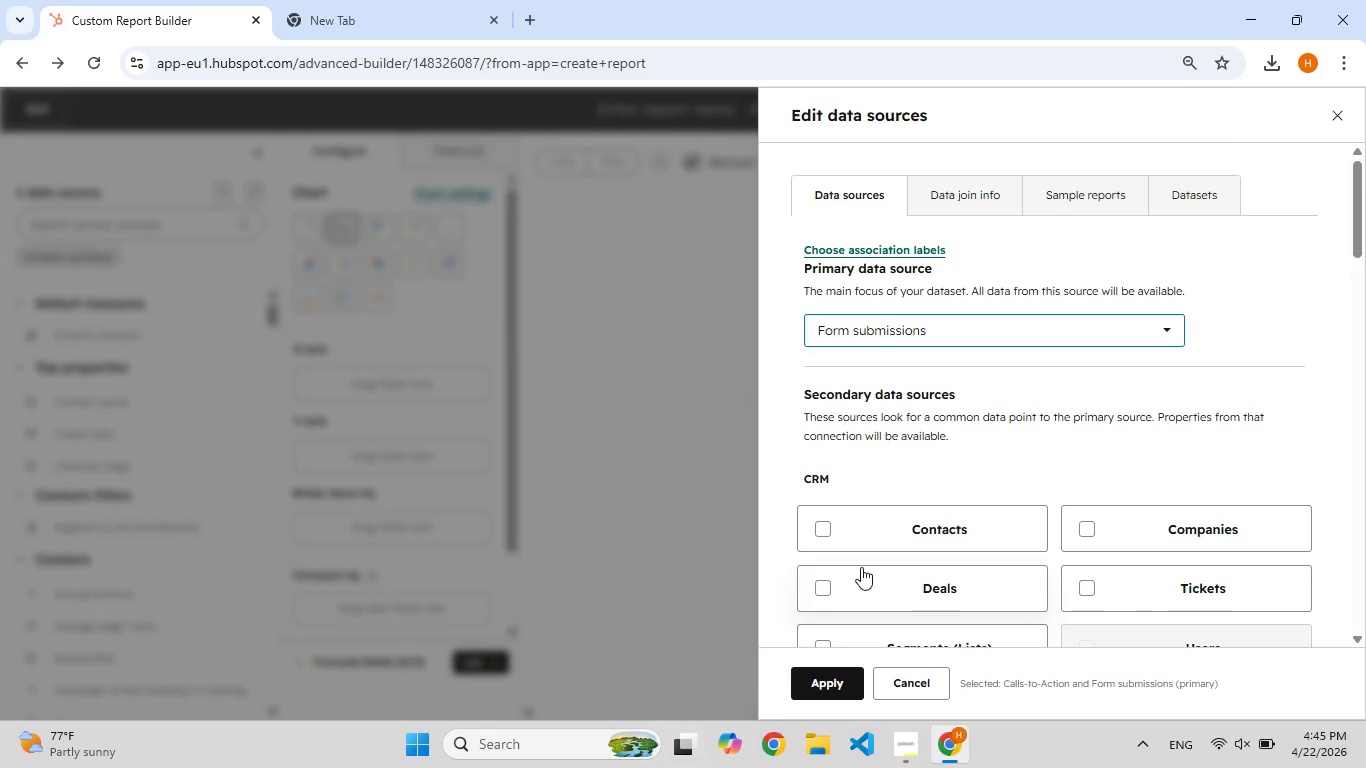 
wait(5.78)
 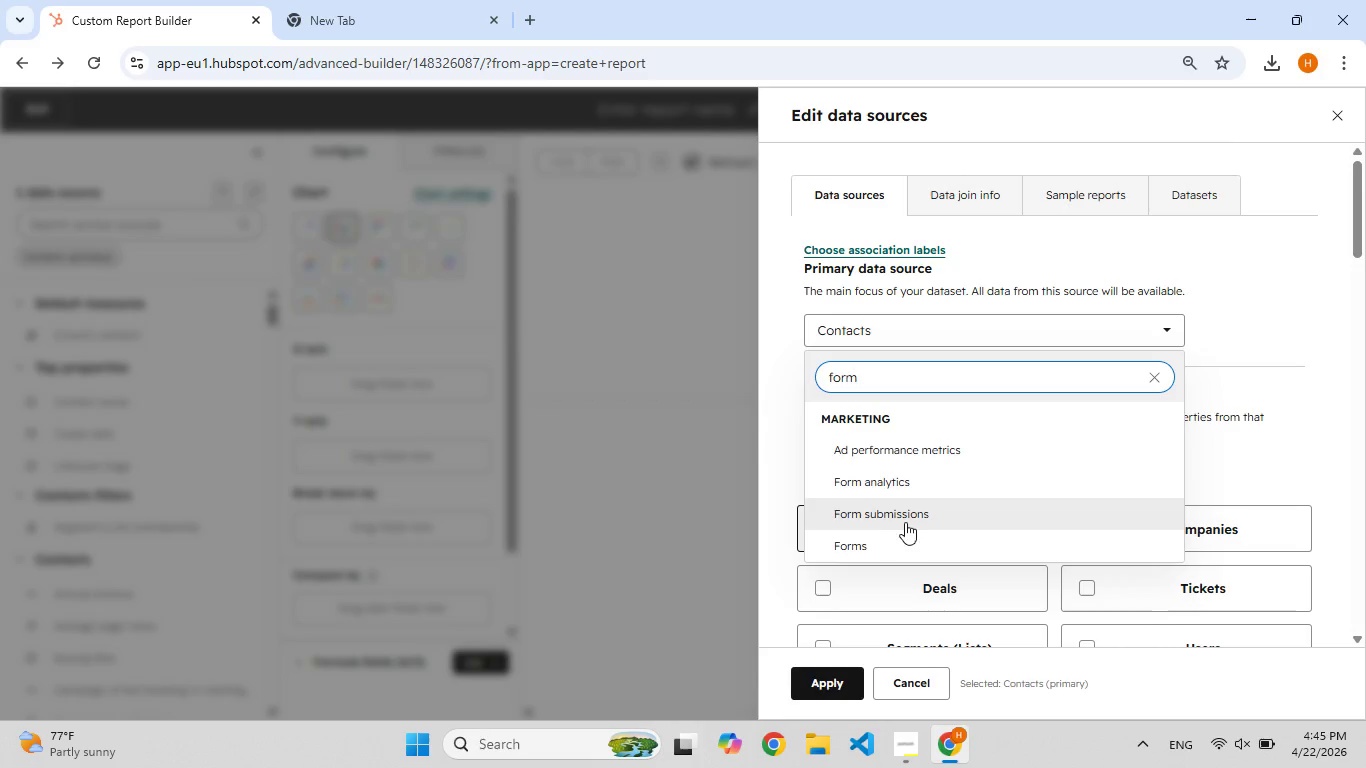 
left_click([690, 484])
 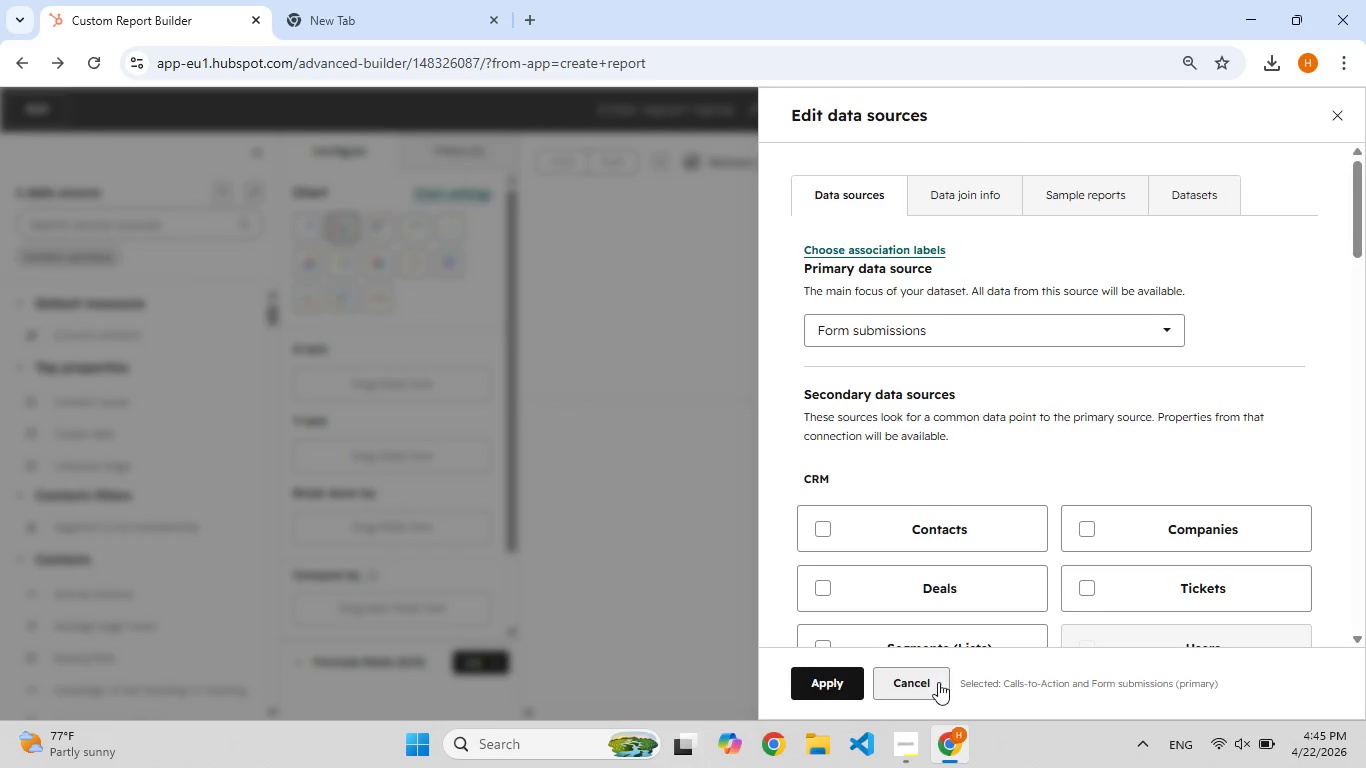 
left_click([938, 683])
 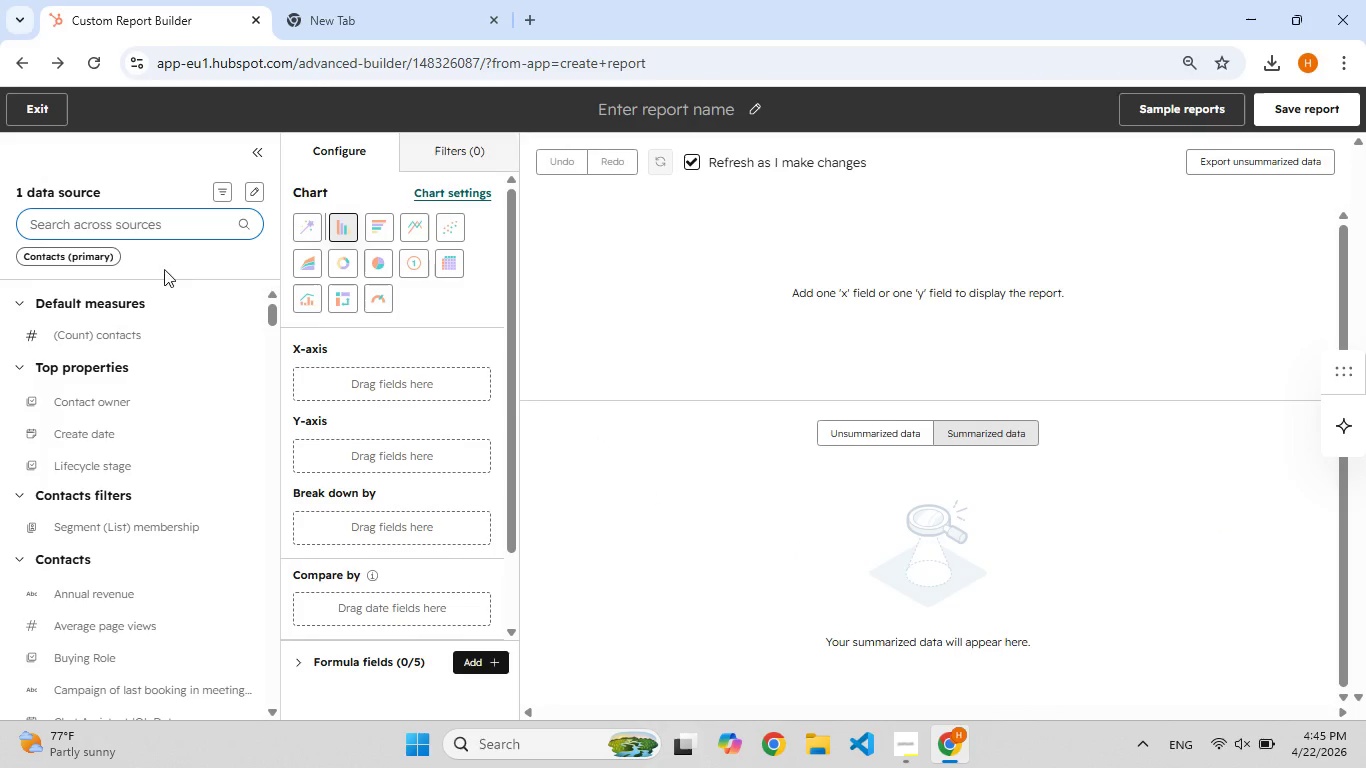 
wait(6.64)
 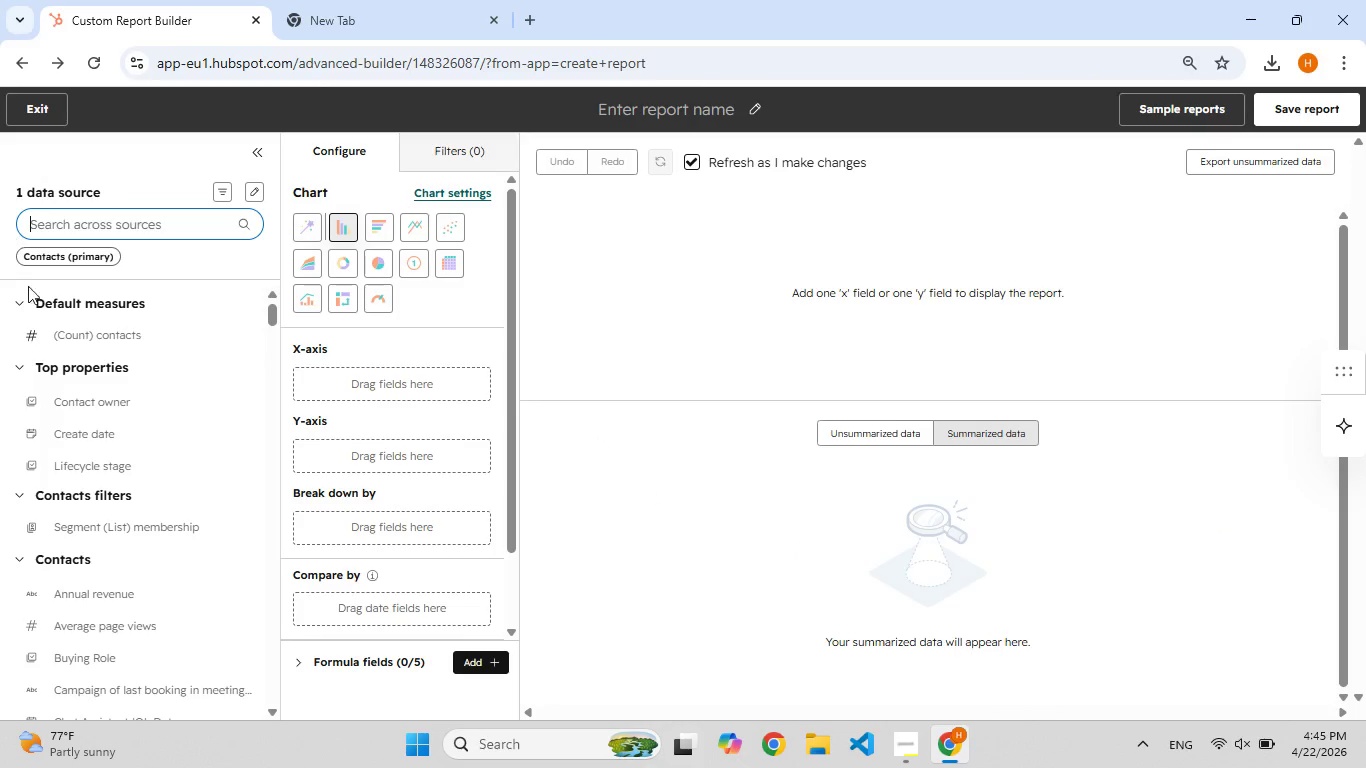 
left_click([54, 109])
 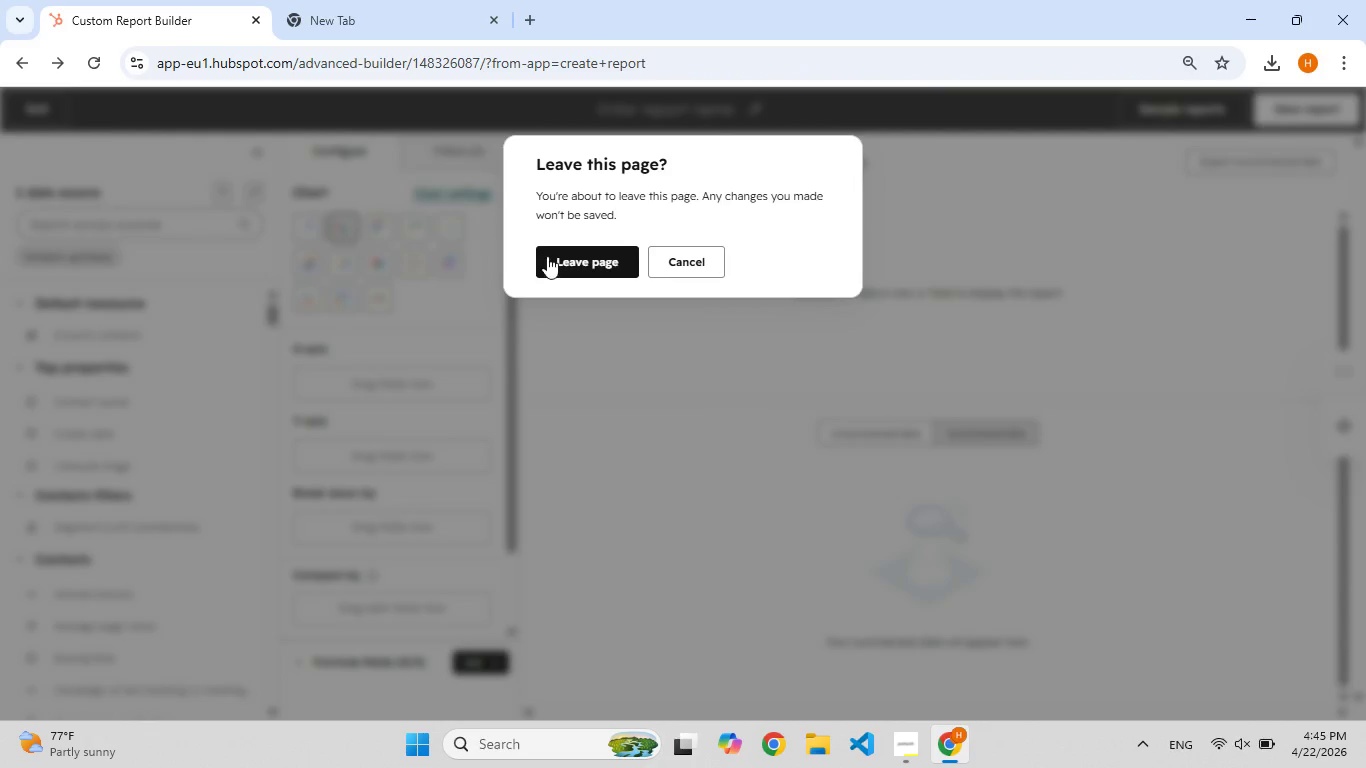 
left_click([551, 257])
 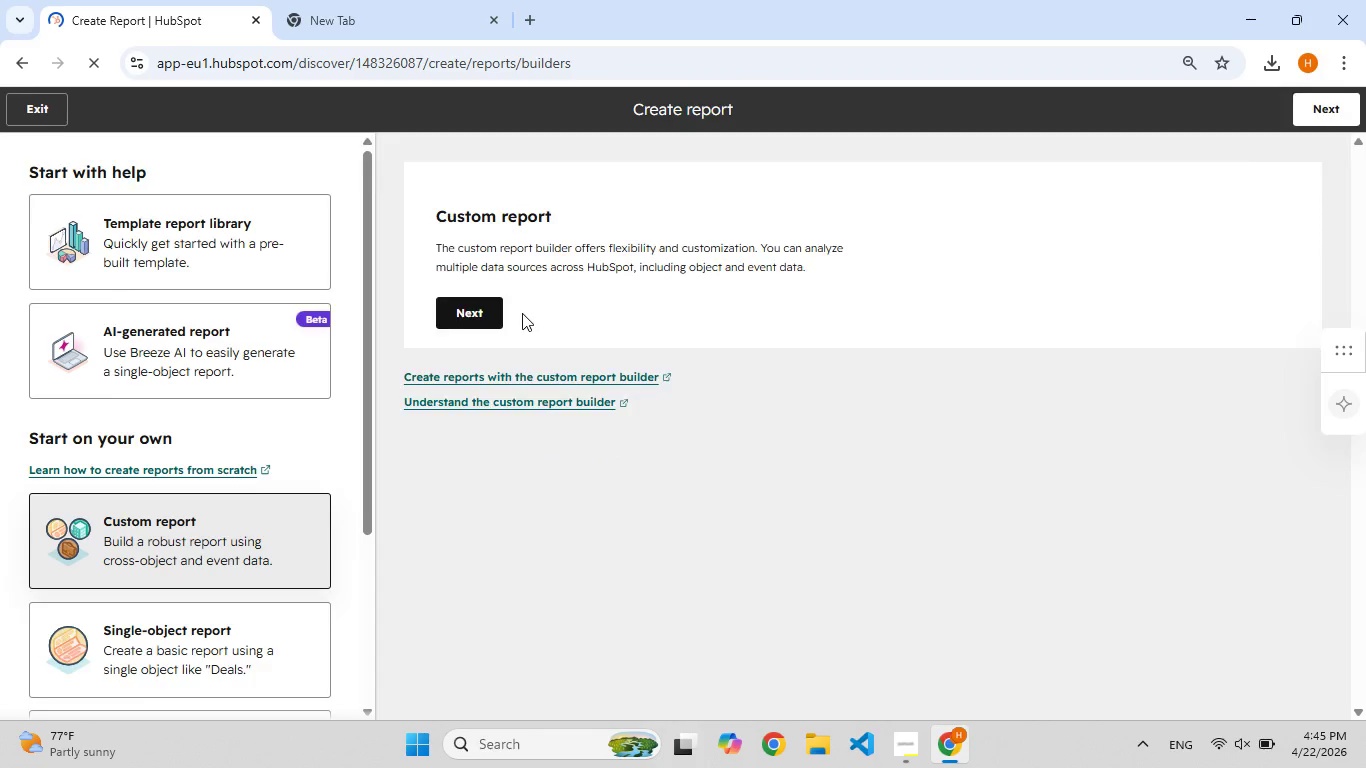 
left_click([459, 315])
 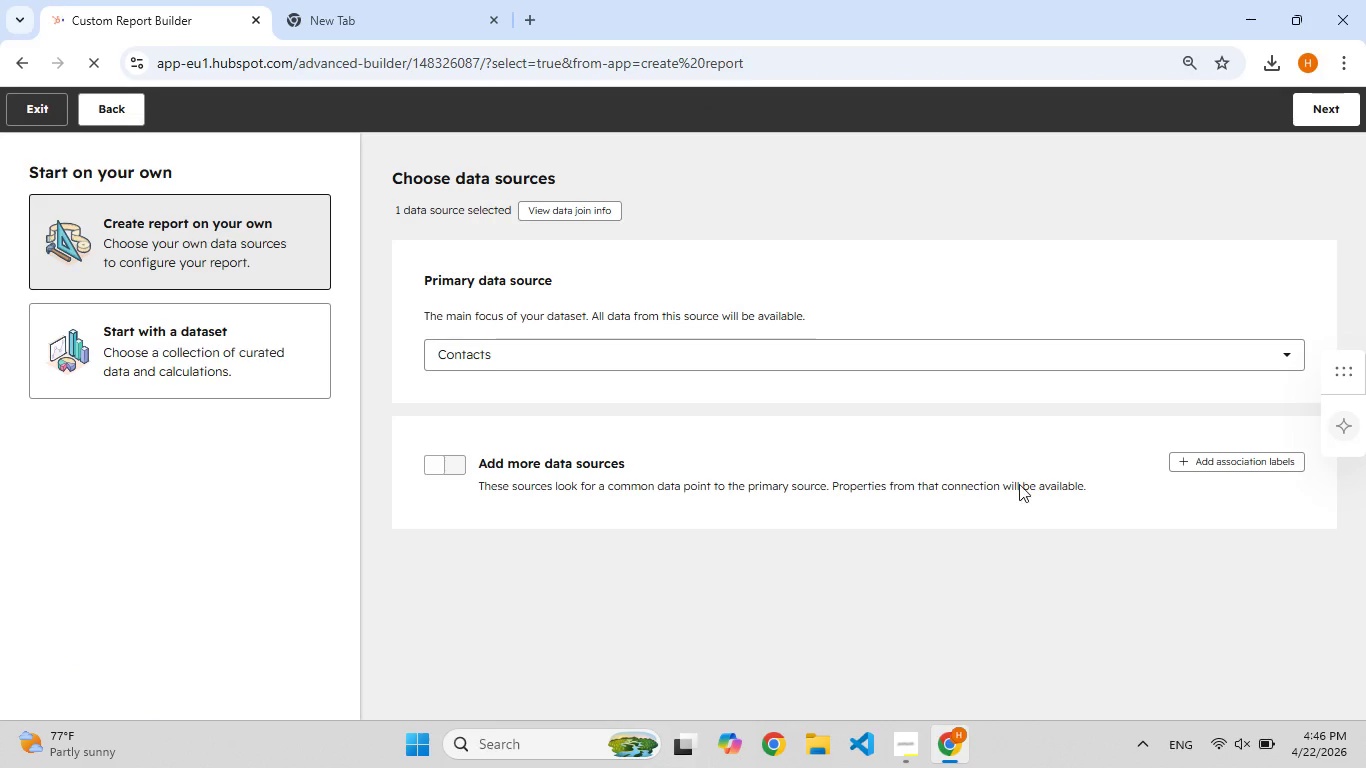 
wait(6.23)
 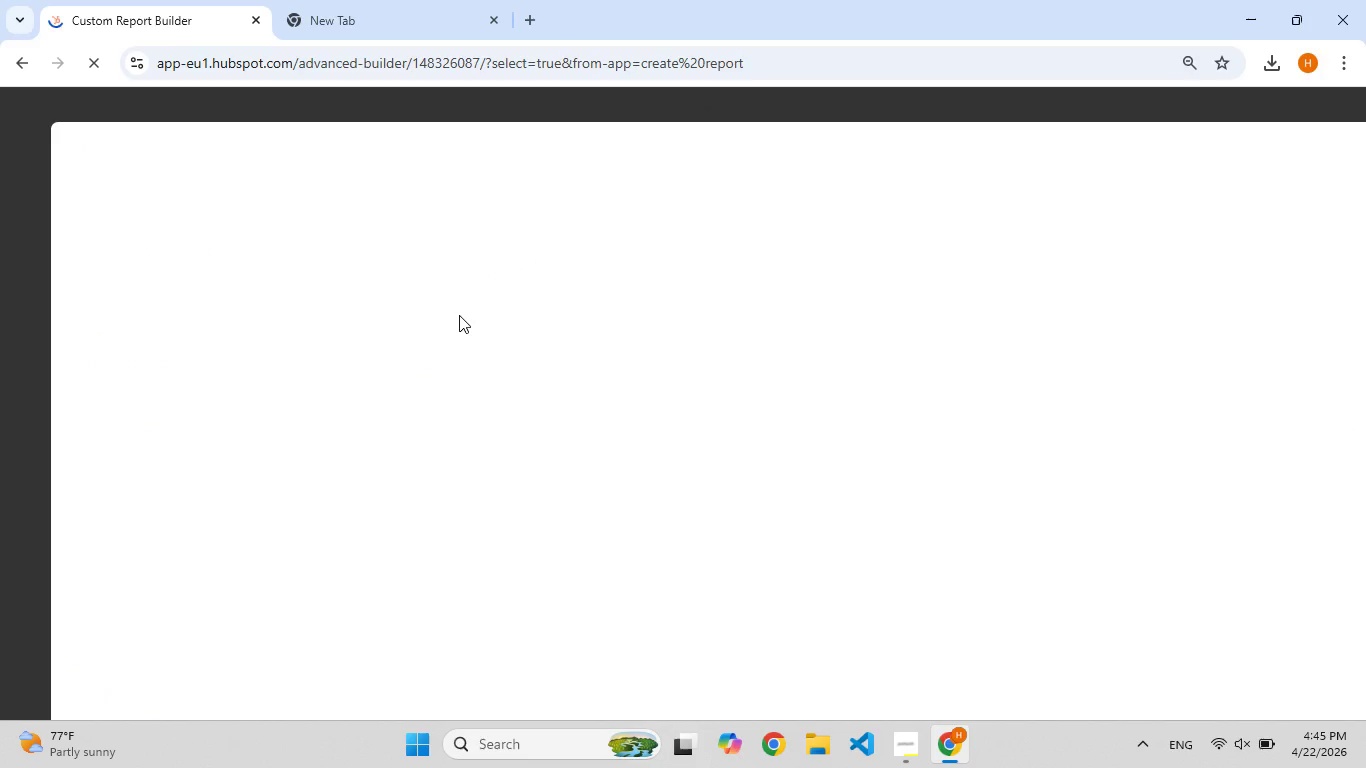 
left_click([861, 353])
 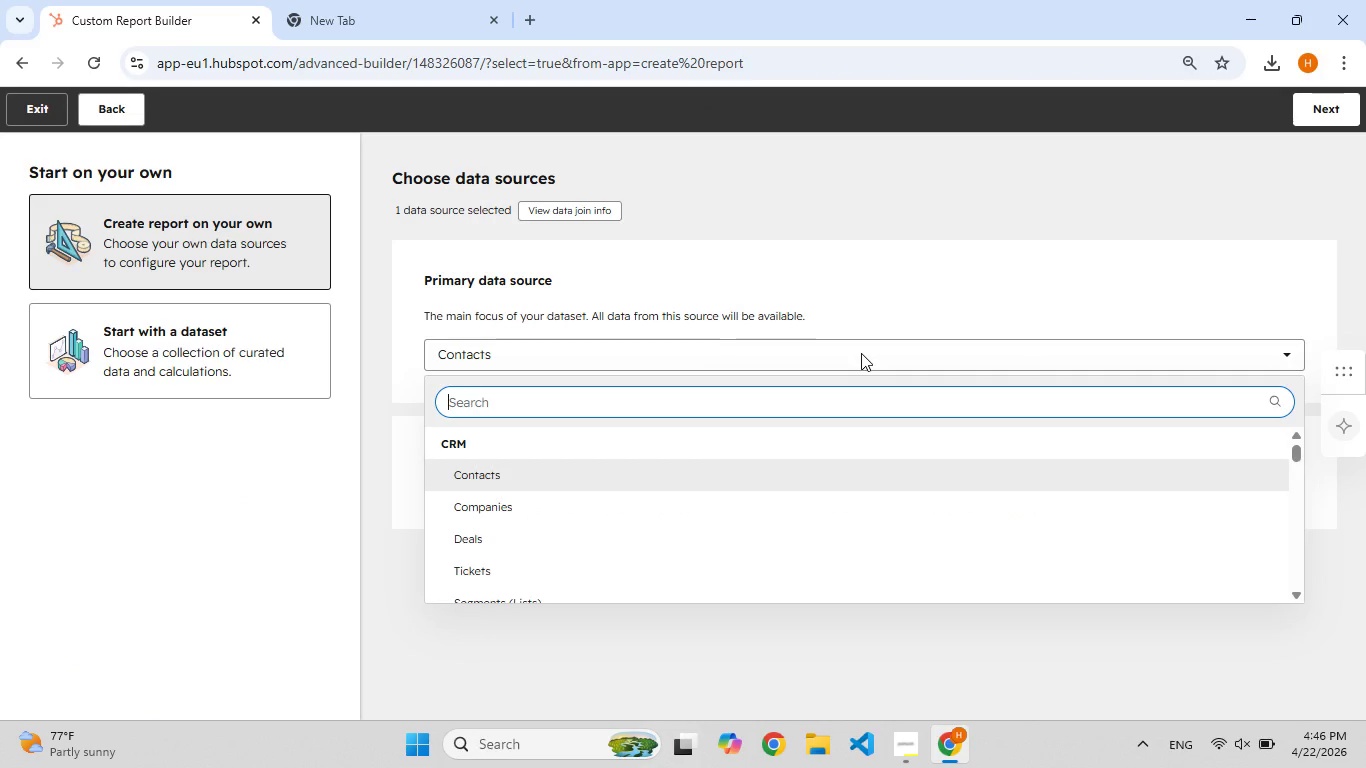 
type(form)
 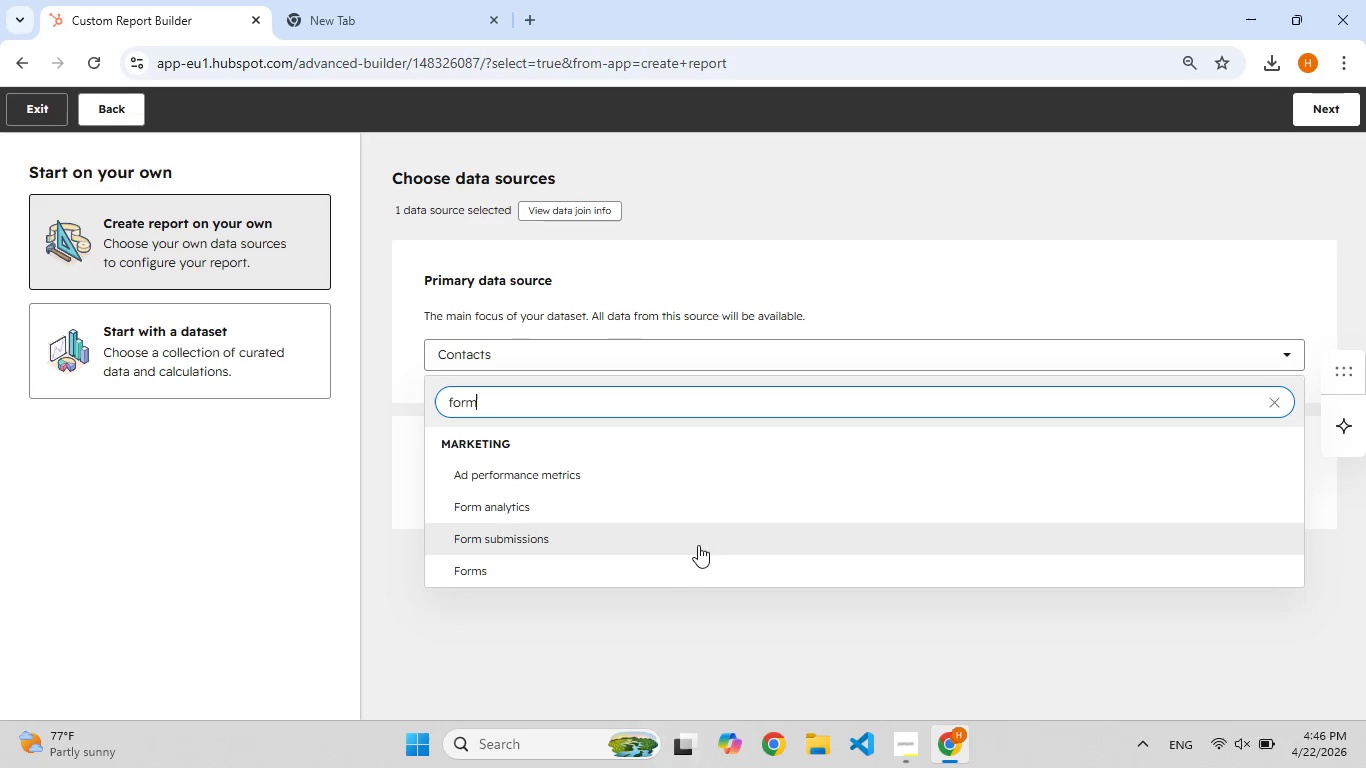 
left_click([675, 540])
 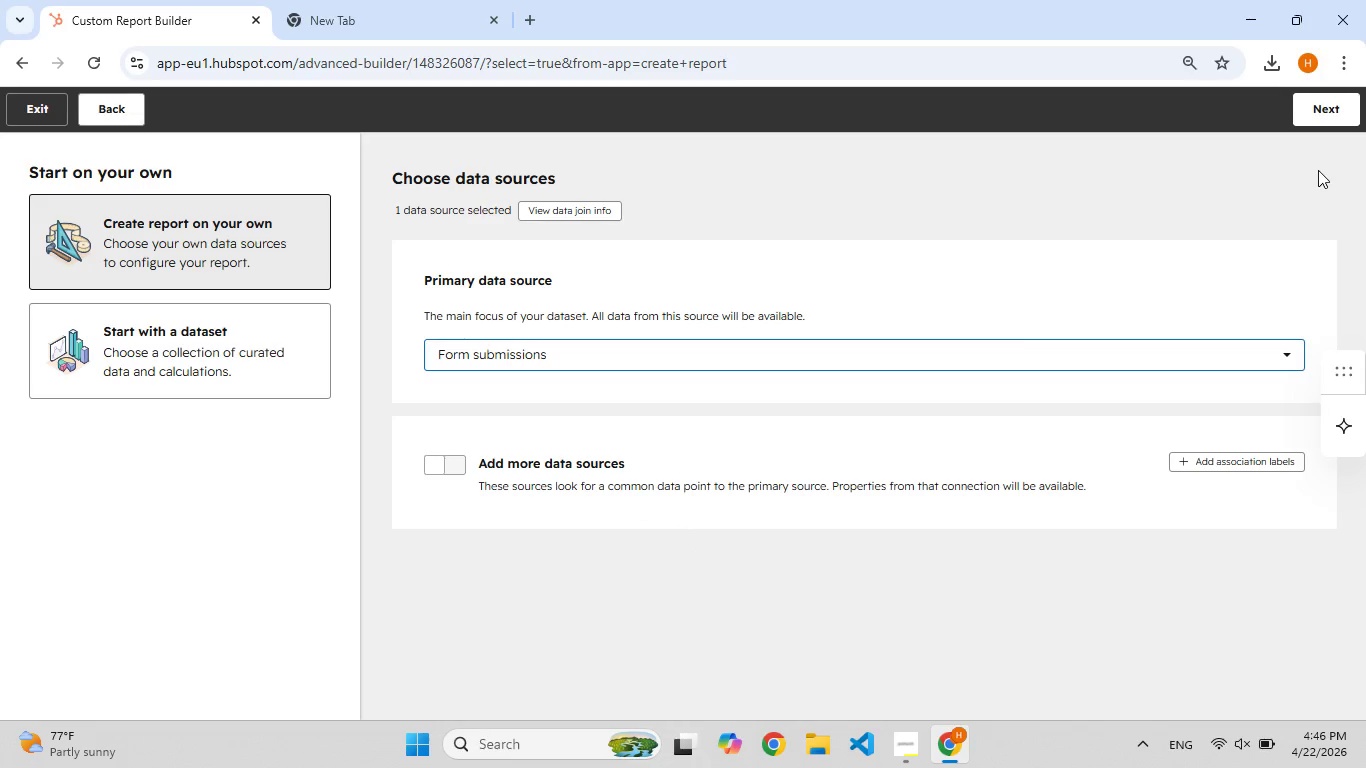 
left_click([1318, 116])
 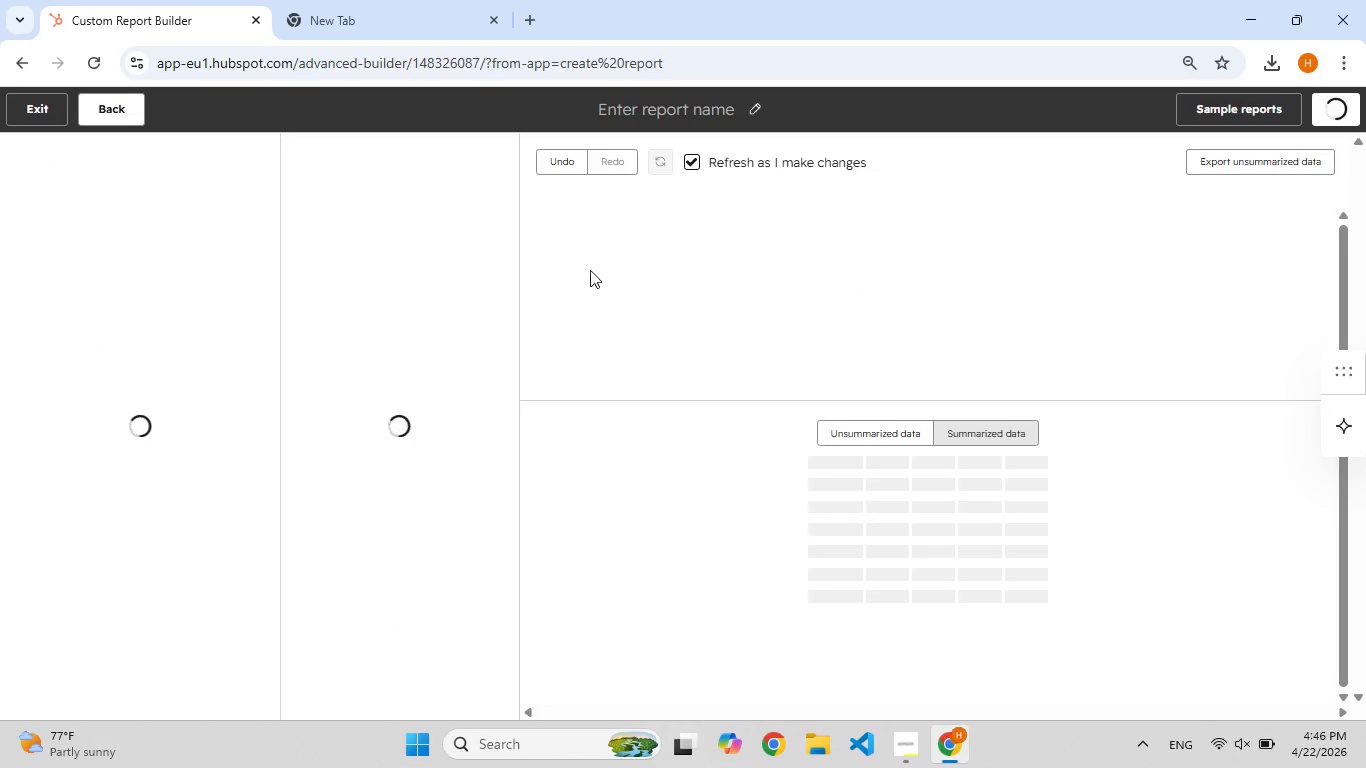 
mouse_move([291, 354])
 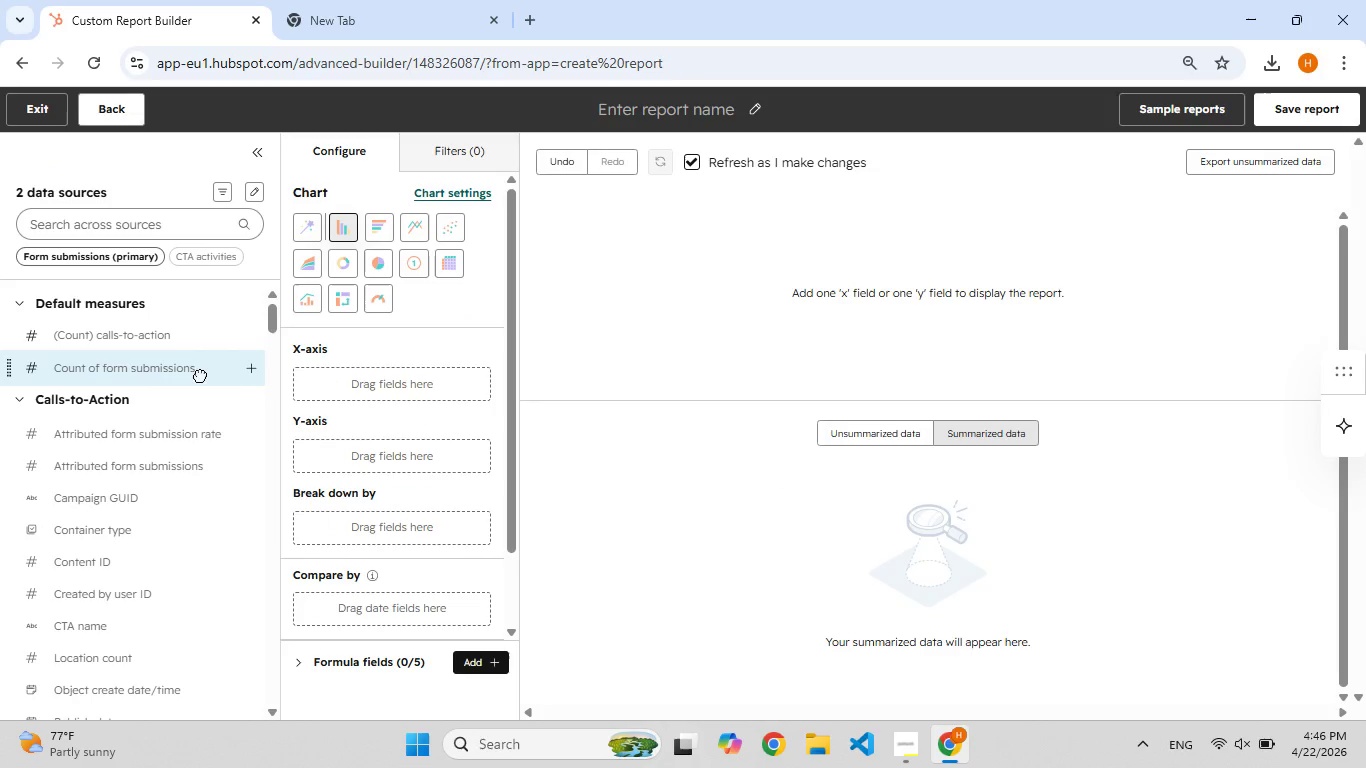 
left_click_drag(start_coordinate=[200, 375], to_coordinate=[333, 437])
 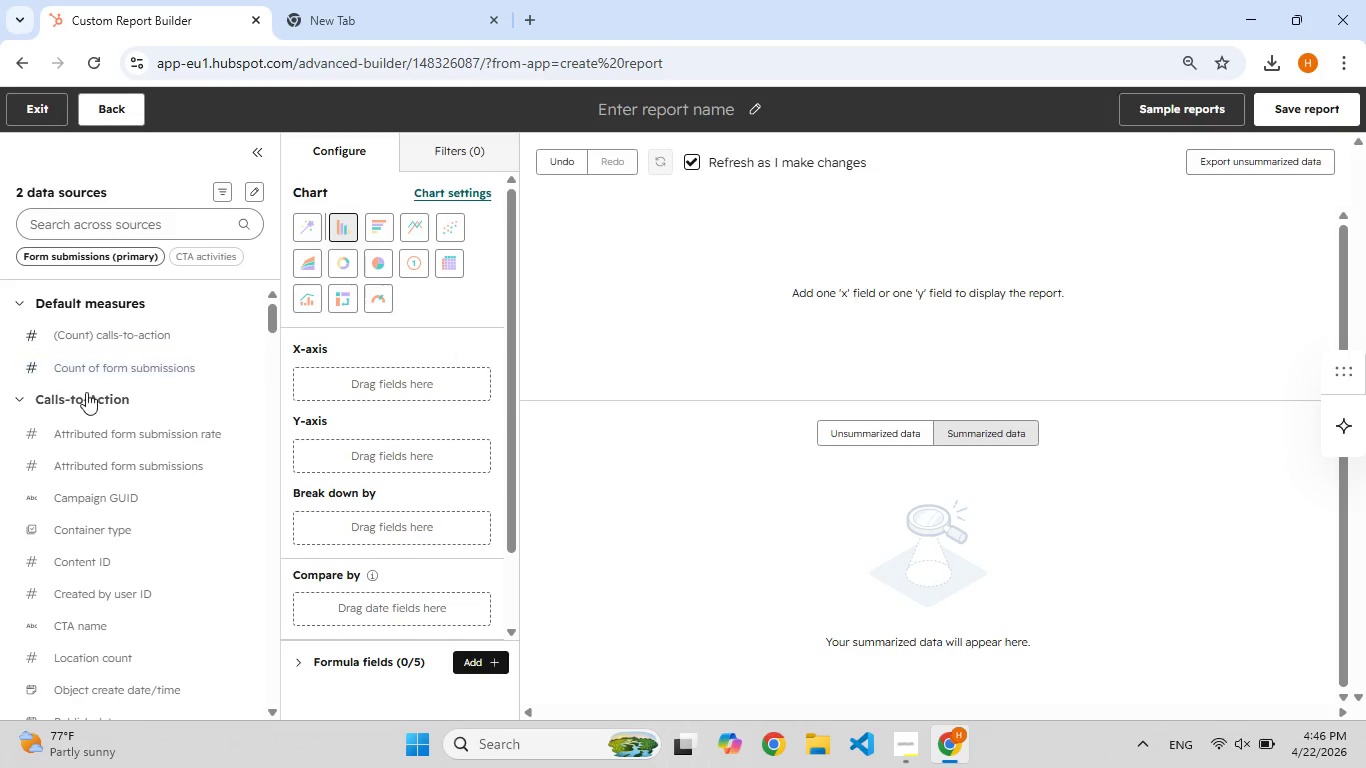 
left_click_drag(start_coordinate=[88, 365], to_coordinate=[305, 442])
 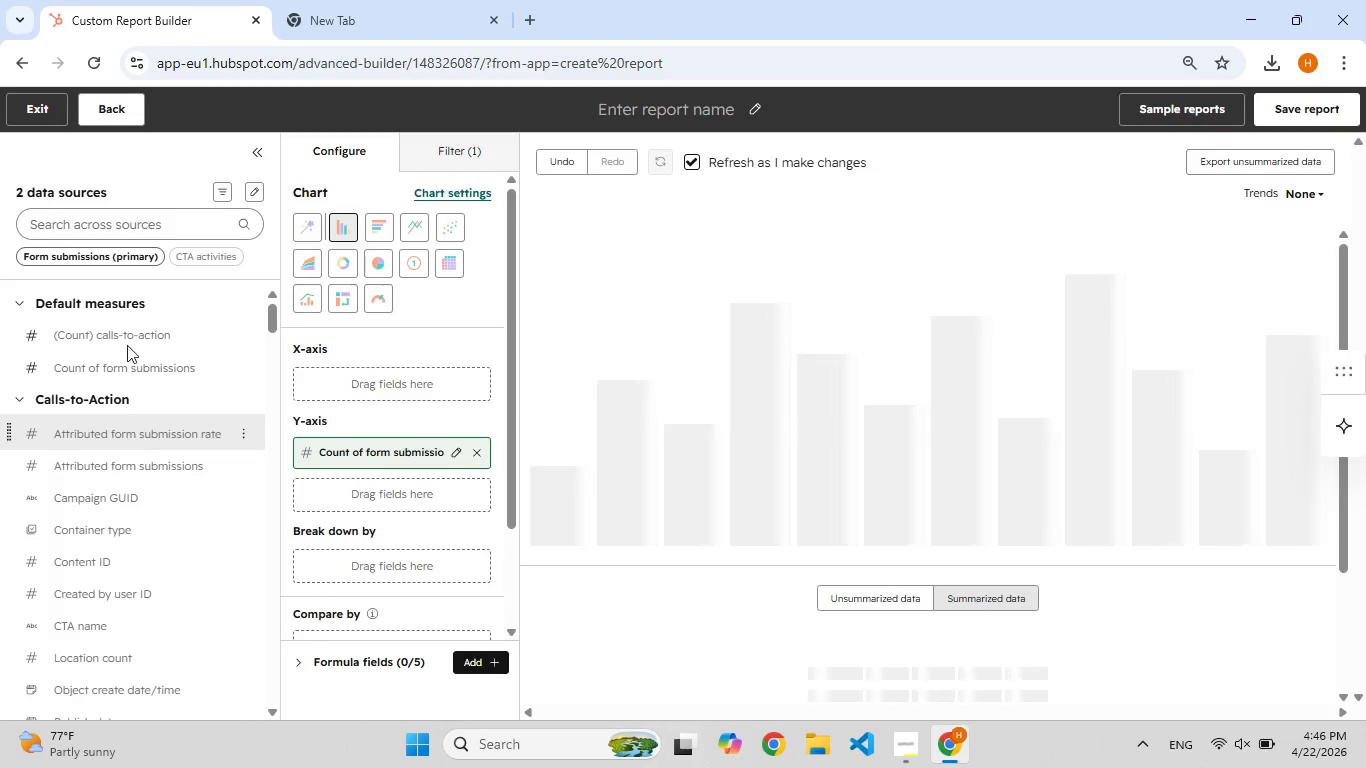 
wait(5.03)
 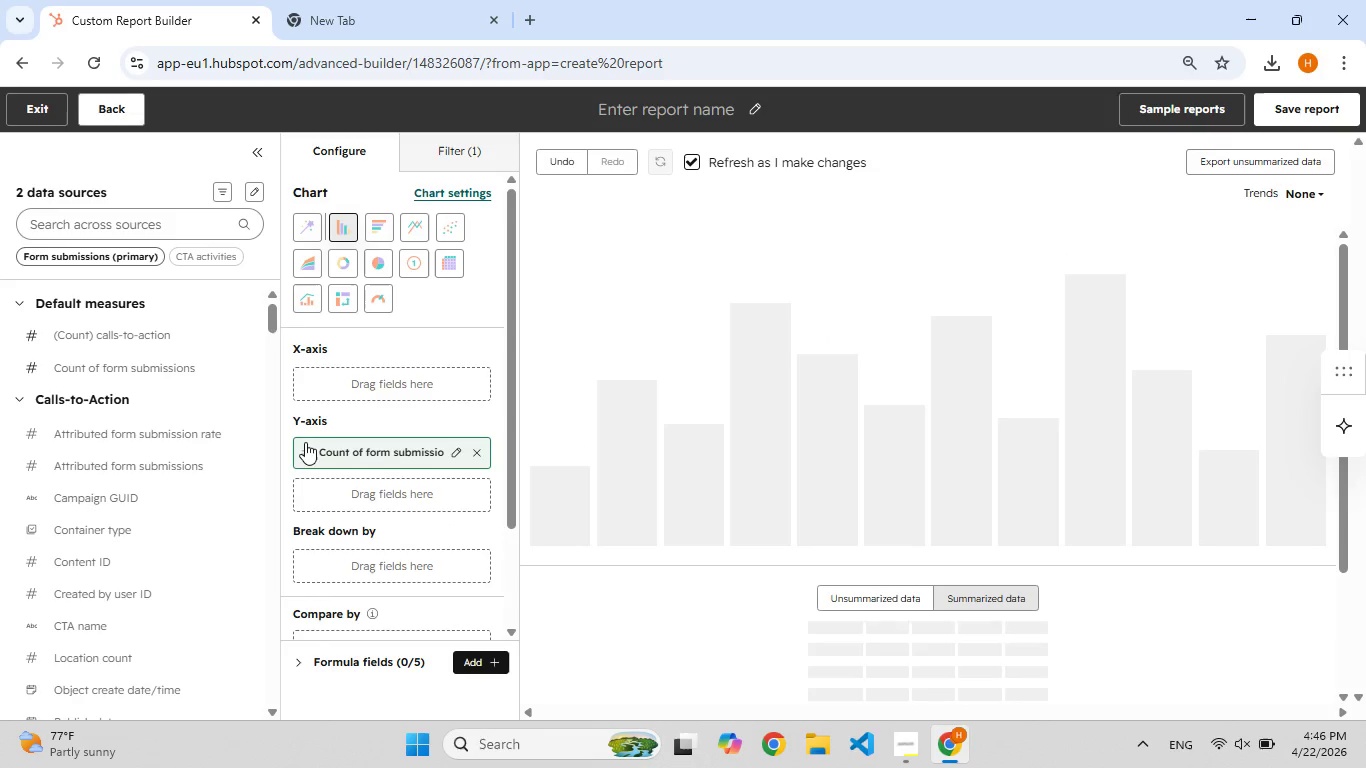 
left_click([120, 224])
 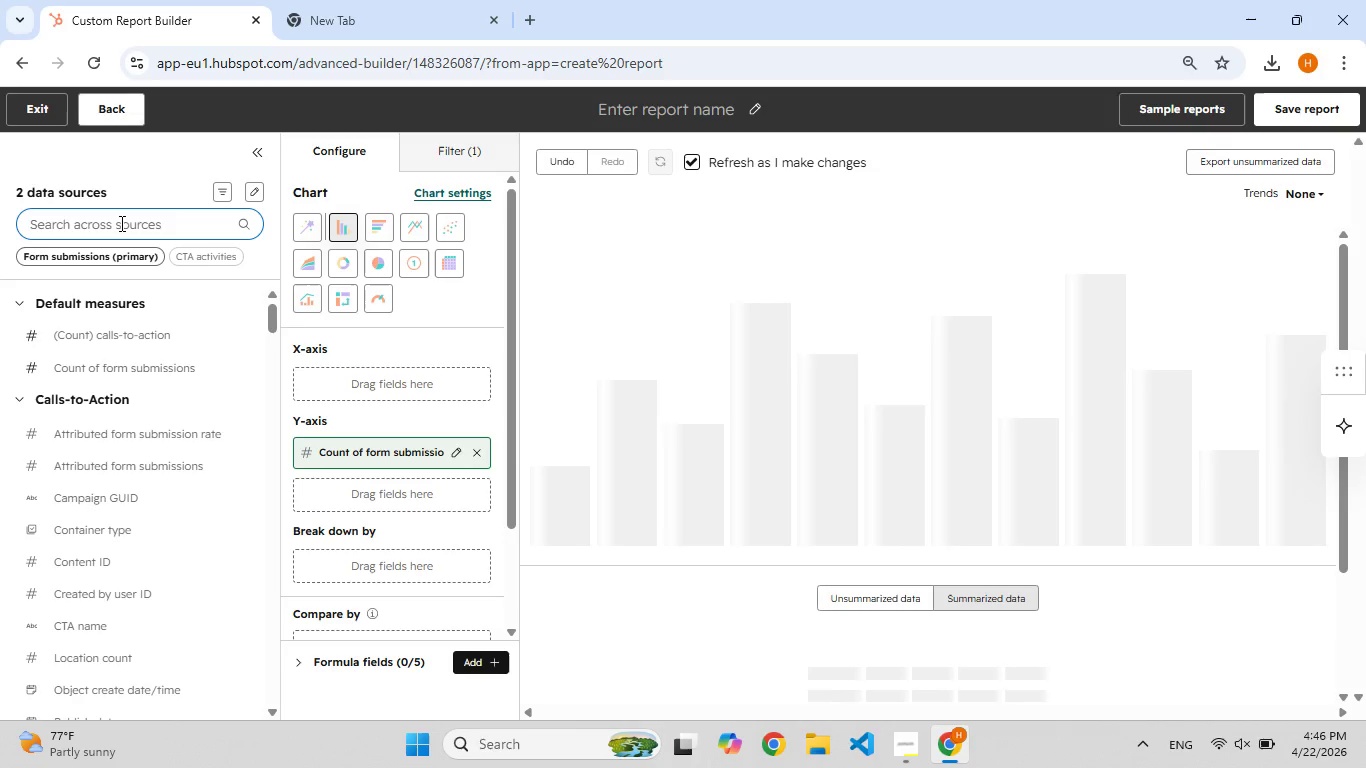 
type(pr)
 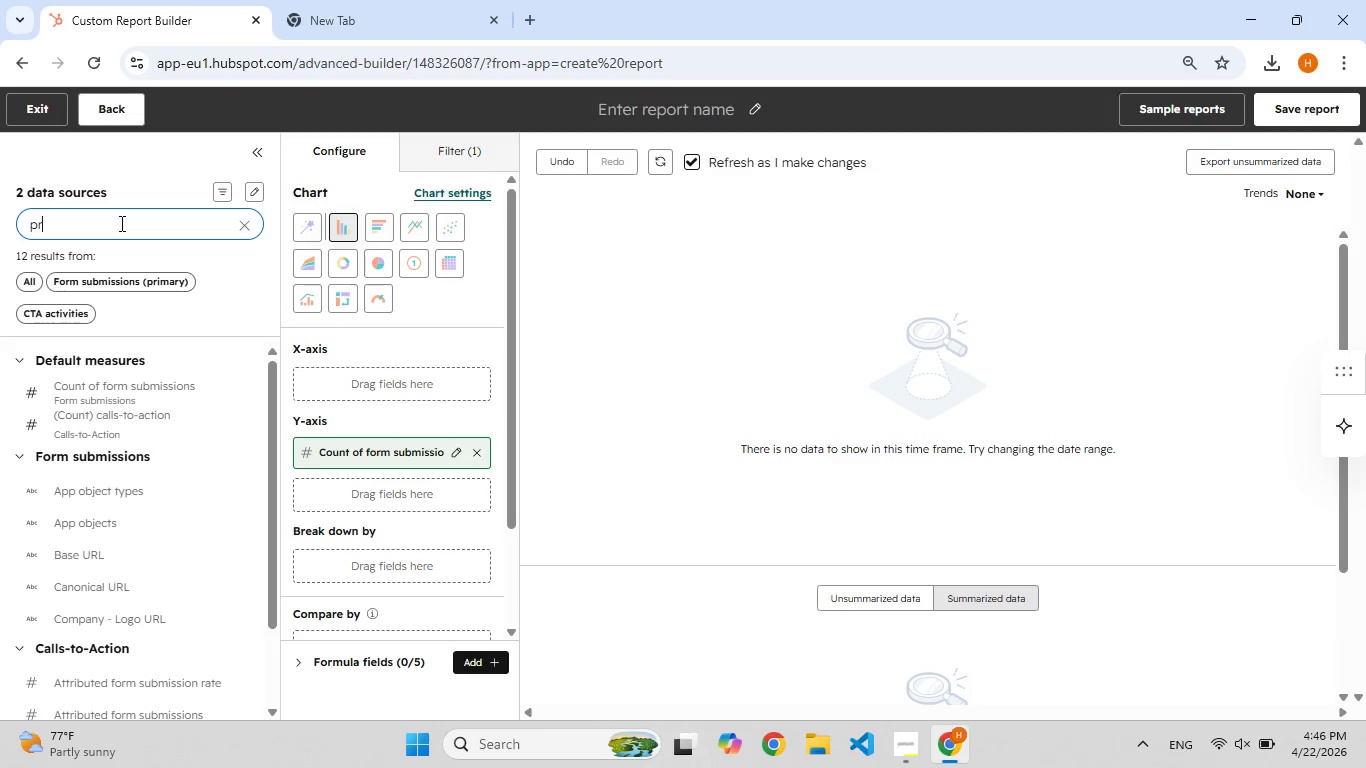 
type(im)
 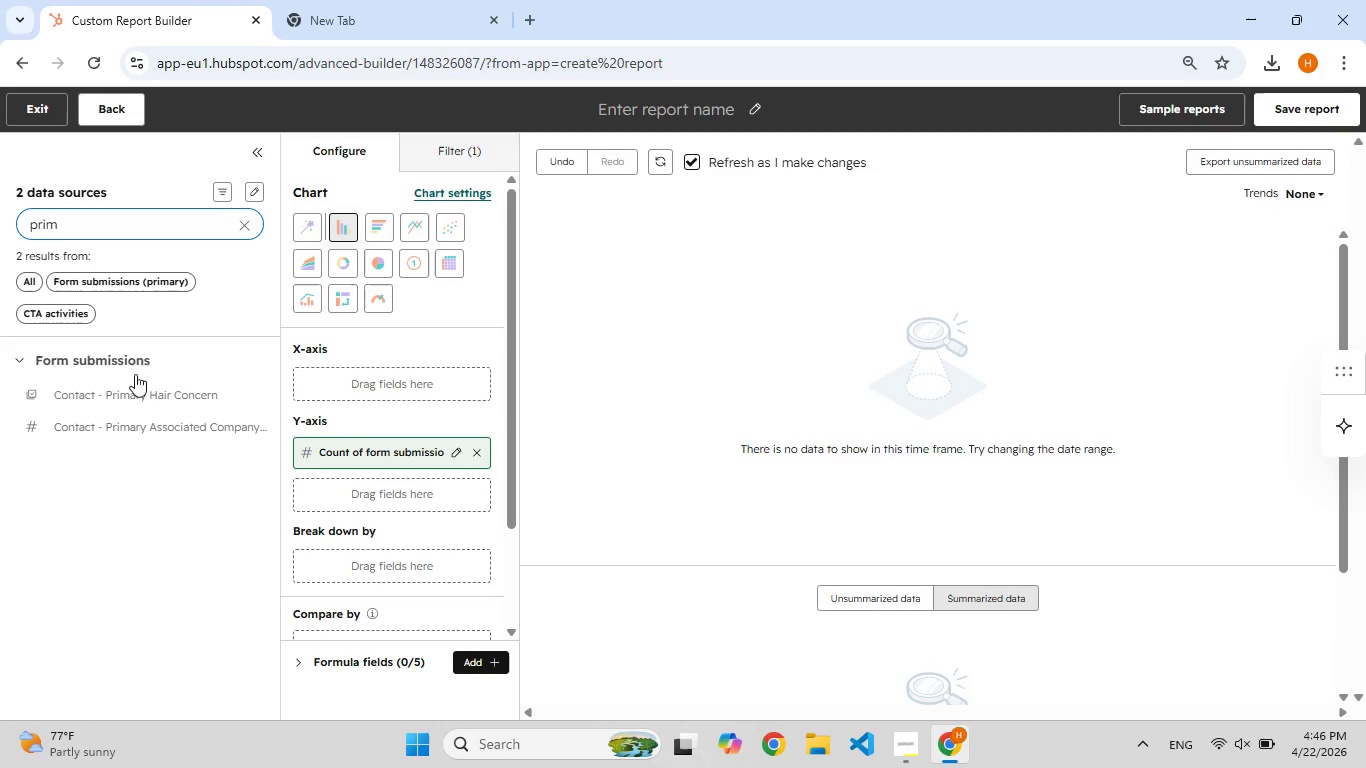 
left_click_drag(start_coordinate=[117, 404], to_coordinate=[305, 357])
 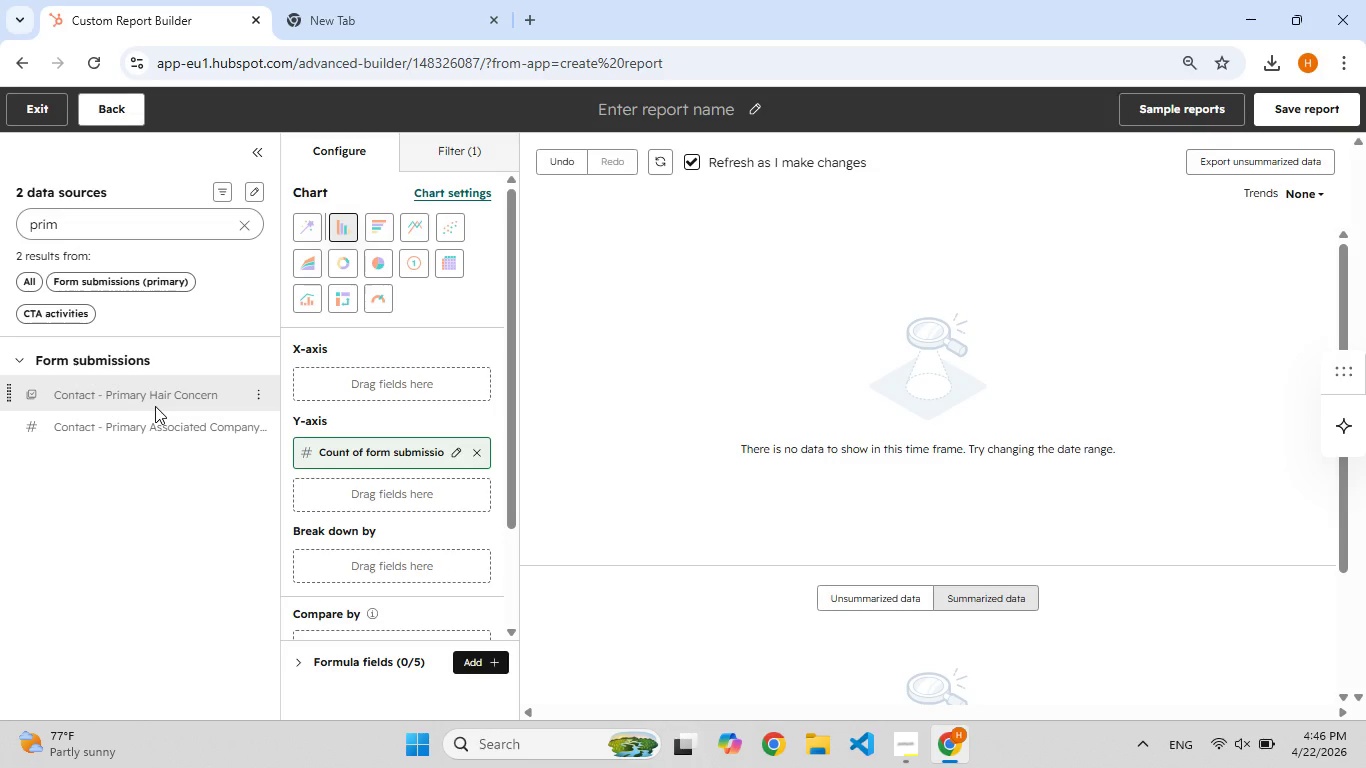 
left_click_drag(start_coordinate=[158, 401], to_coordinate=[304, 361])
 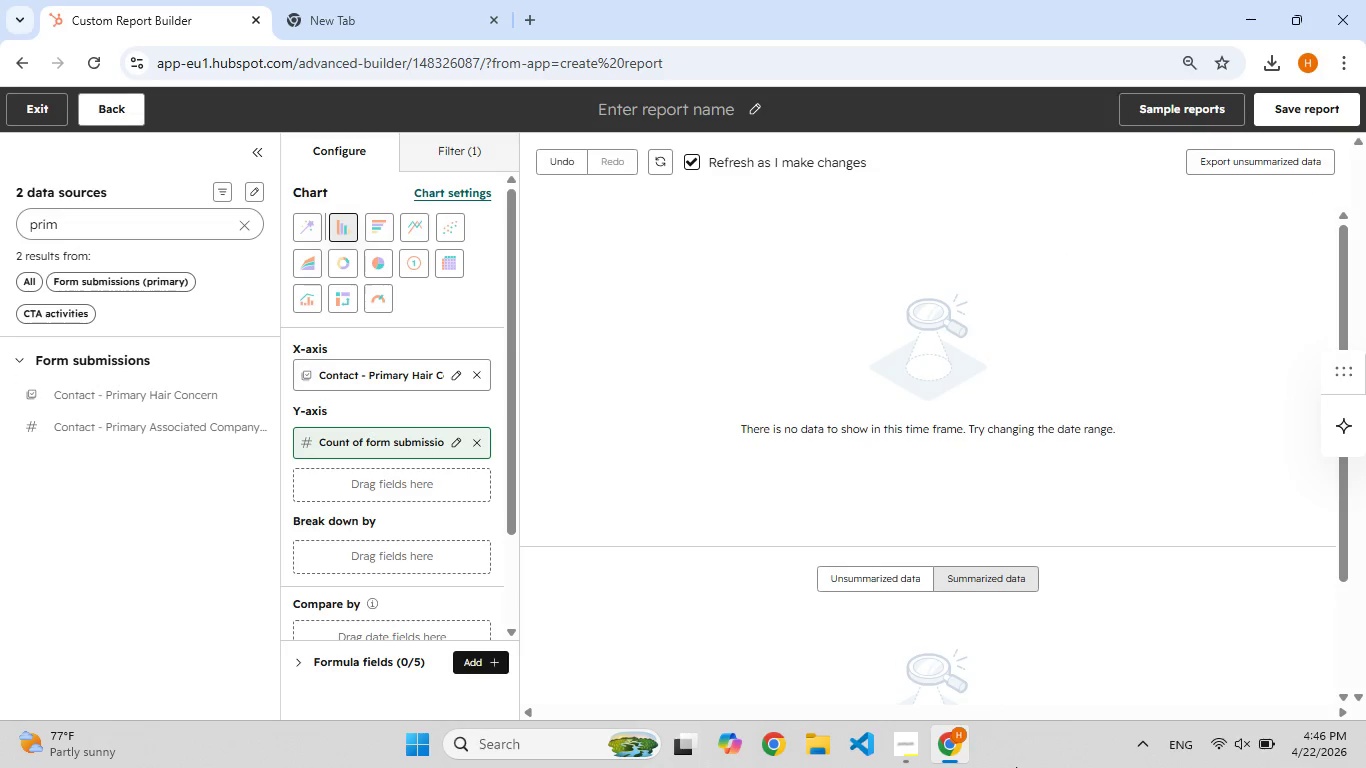 
wait(6.92)
 